 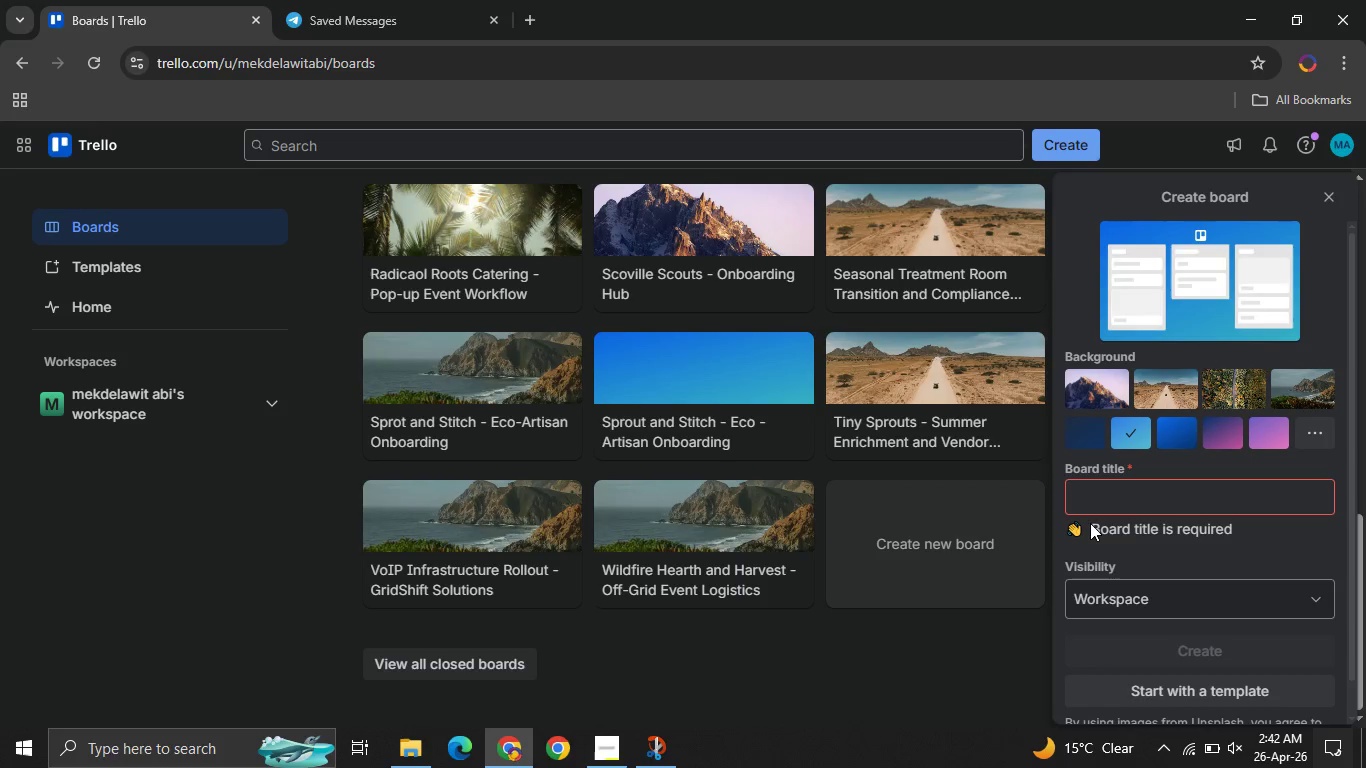 
left_click([1097, 498])
 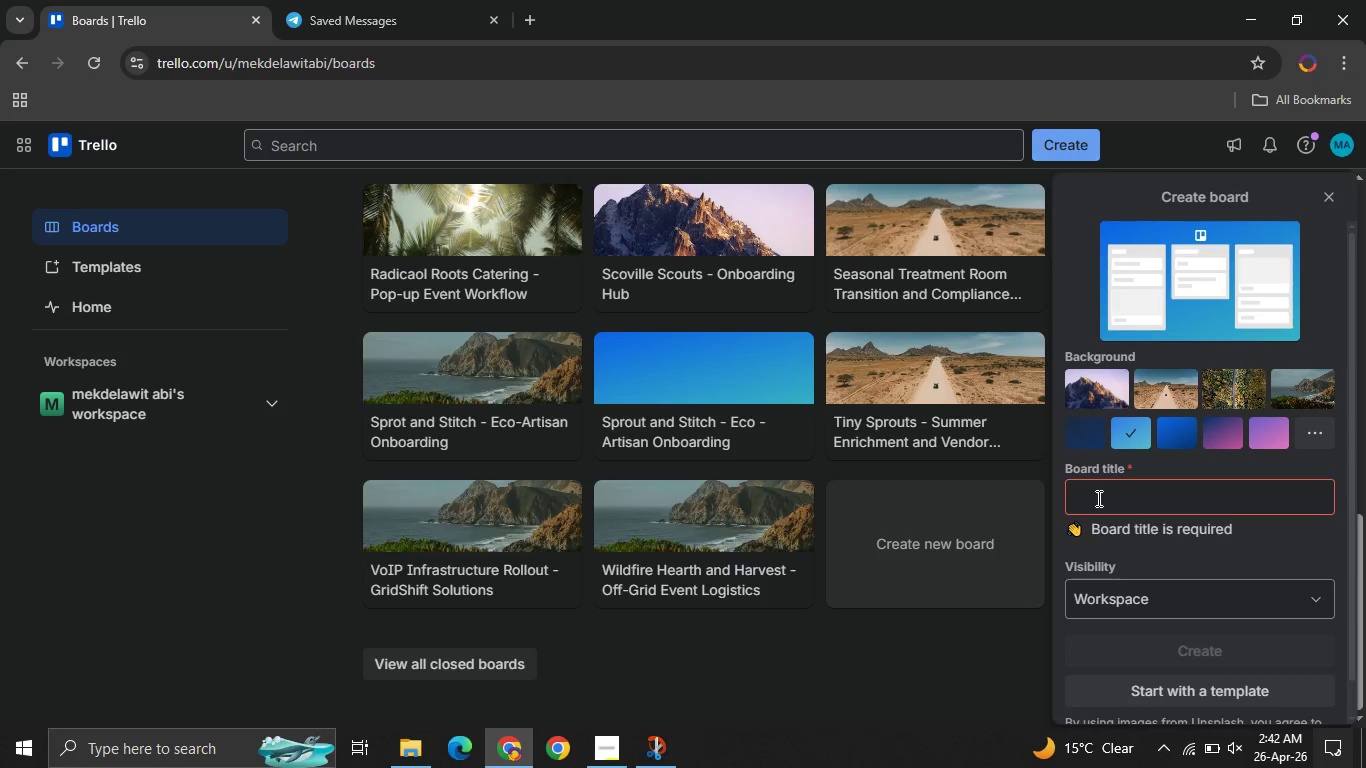 
type(Freelancer Talent Pool)
 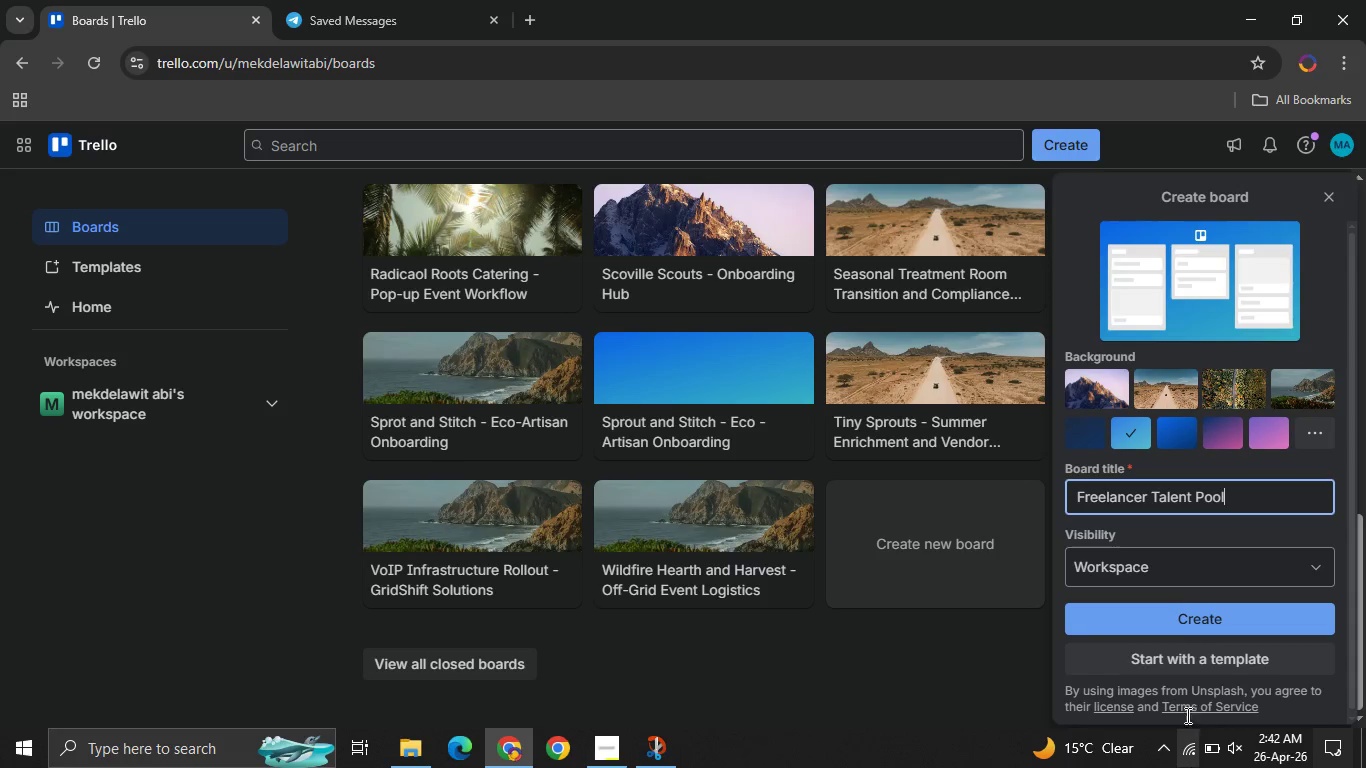 
left_click([1161, 565])
 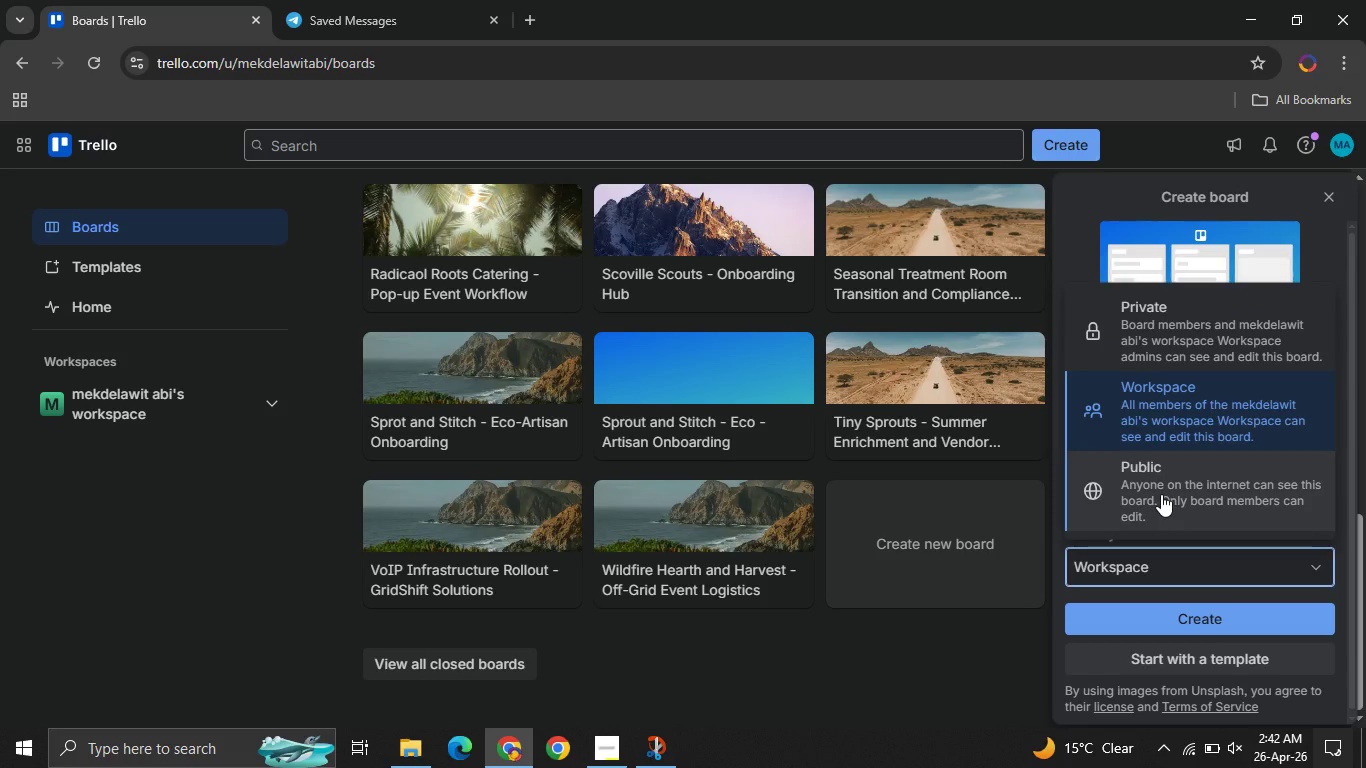 
left_click([1161, 494])
 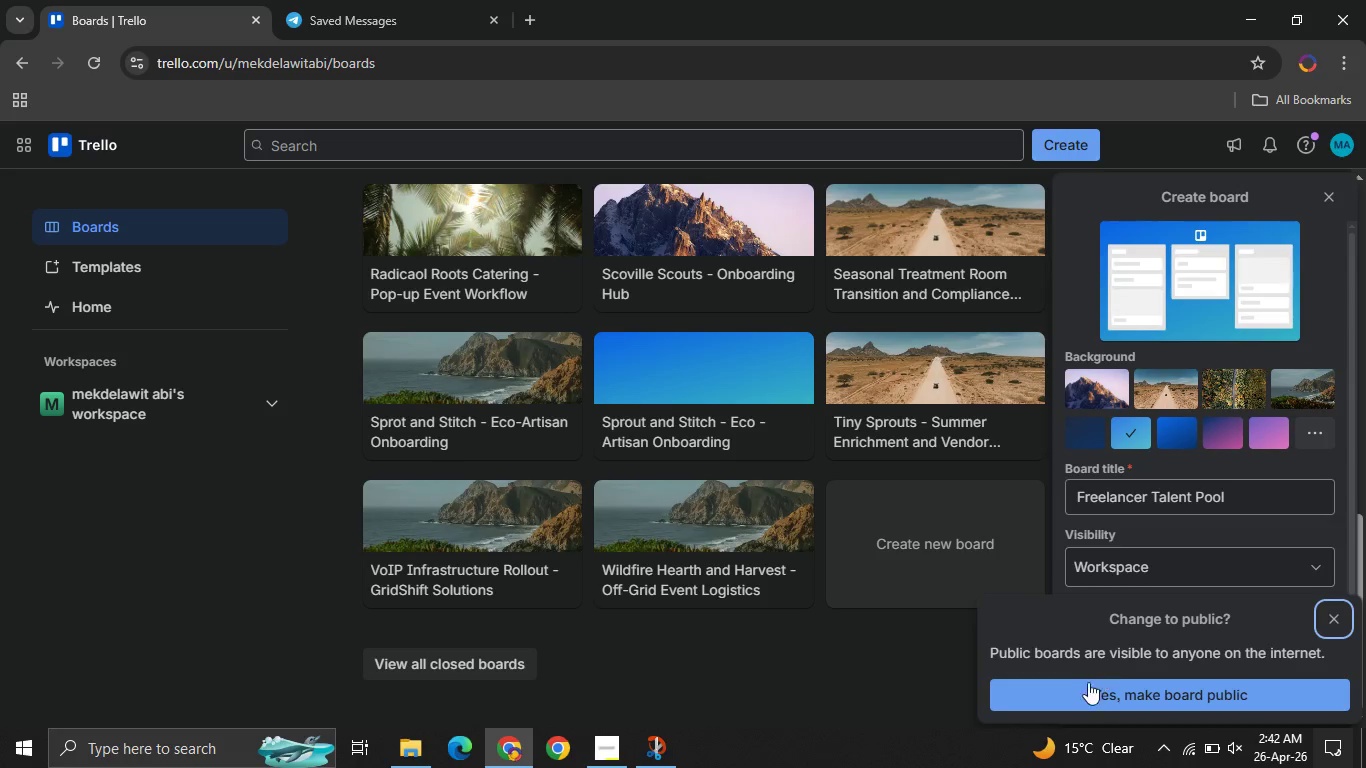 
left_click([1081, 687])
 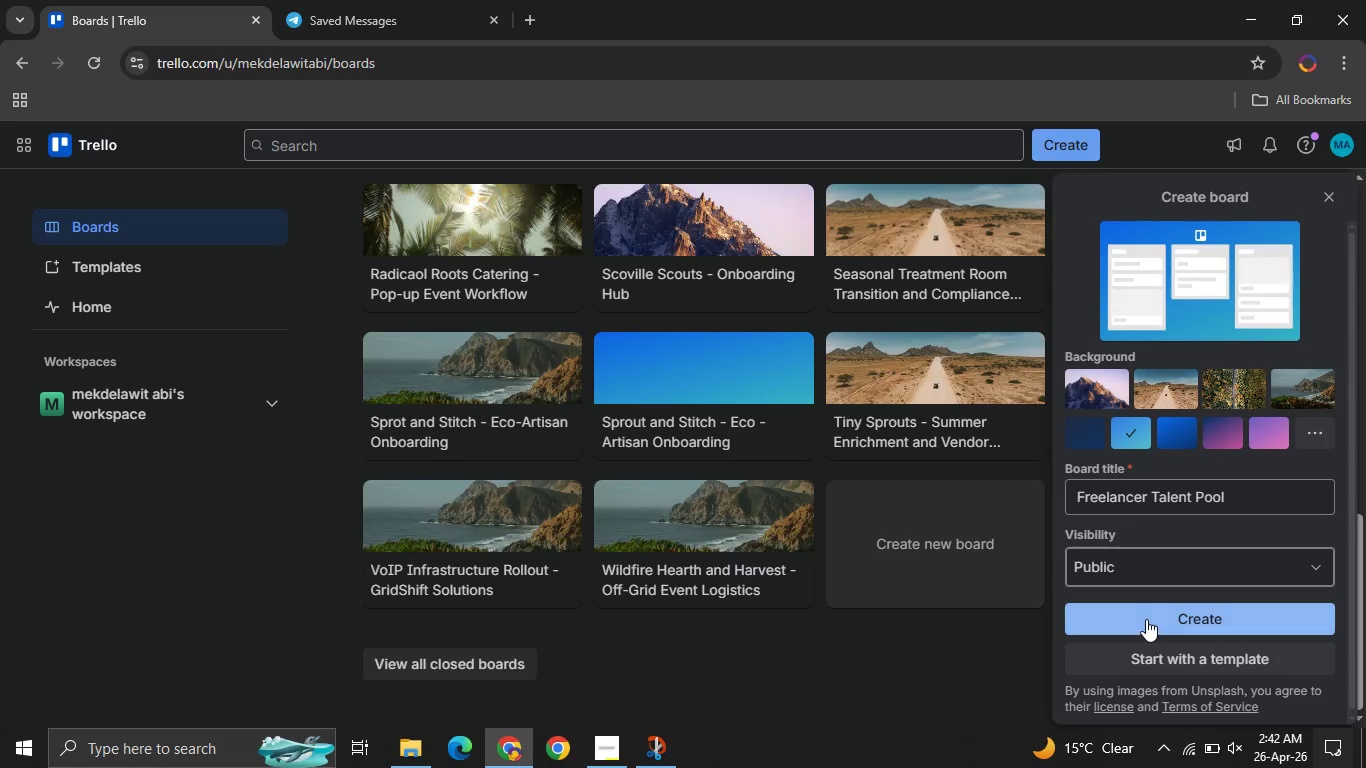 
left_click([1146, 619])
 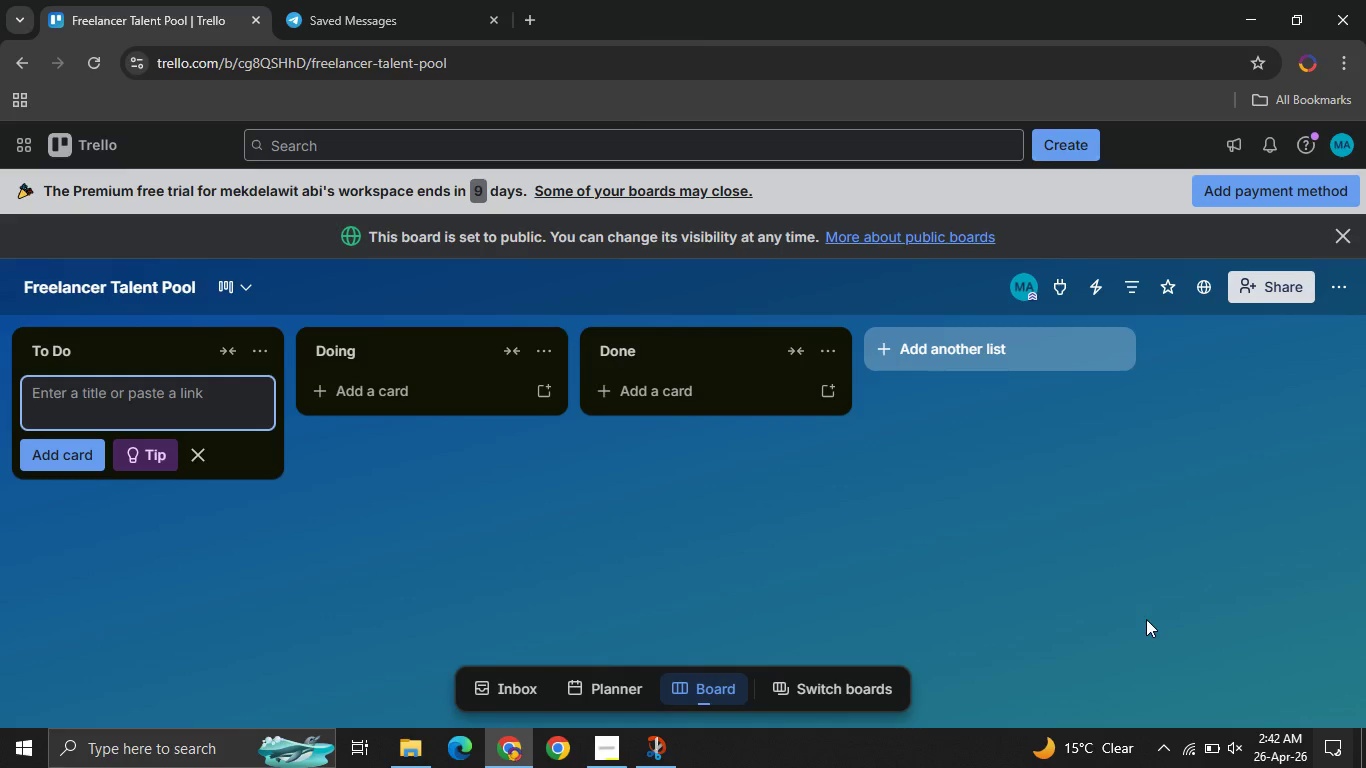 
wait(7.53)
 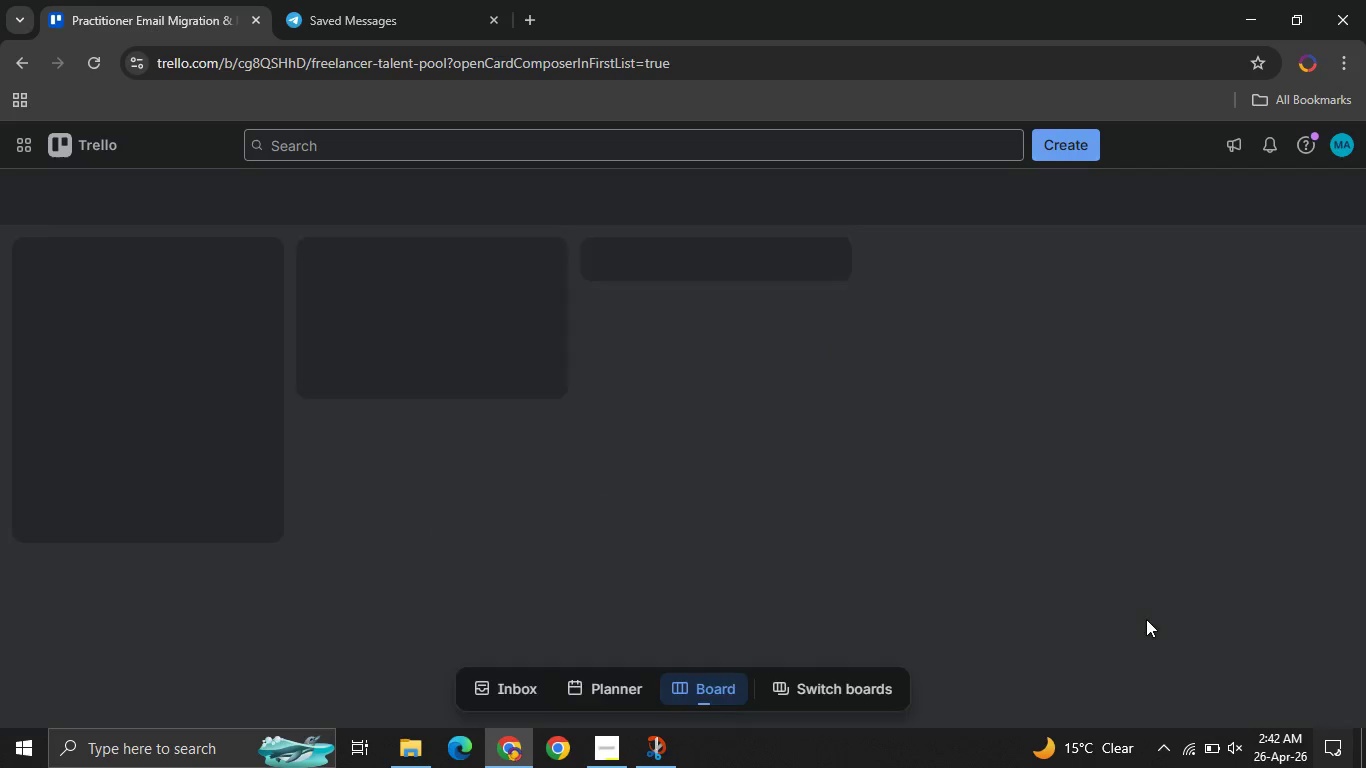 
left_click([48, 347])
 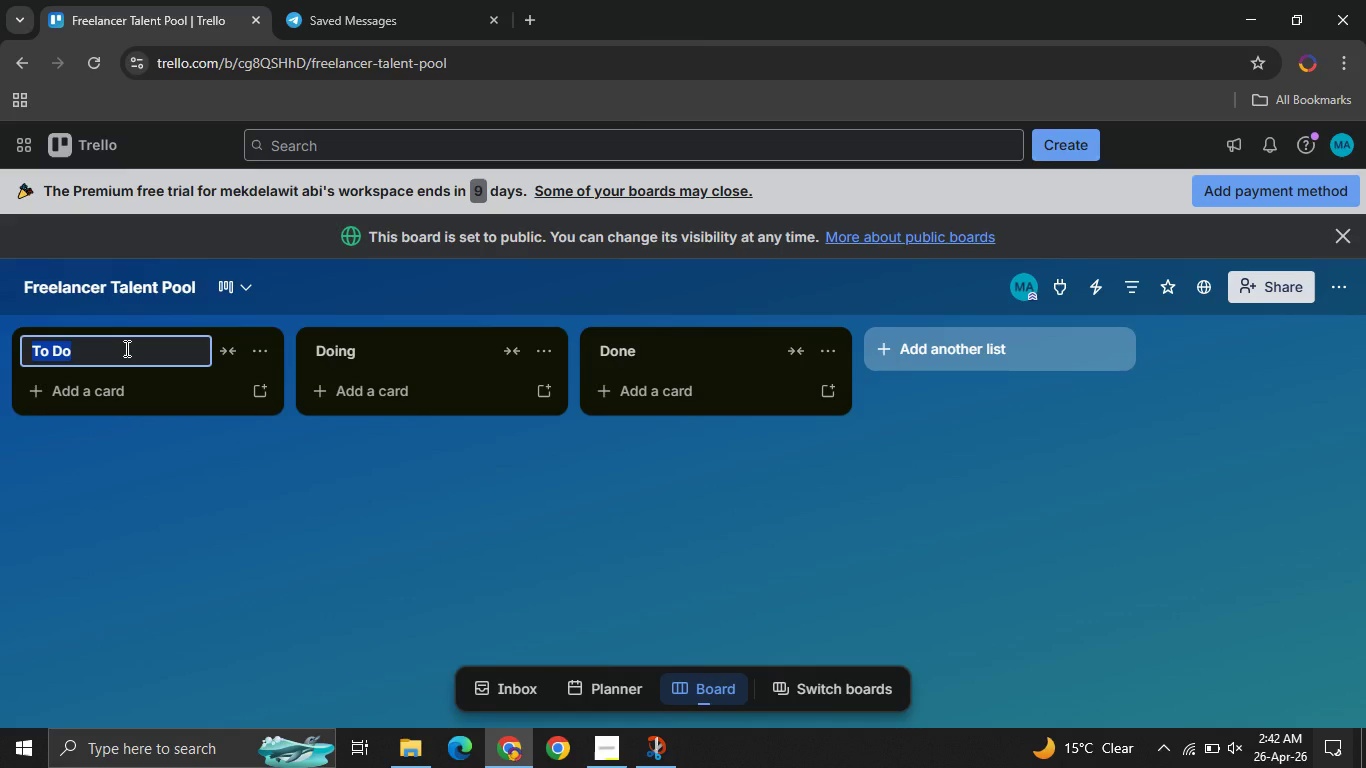 
type(1. Inquiry/Applicaton )
 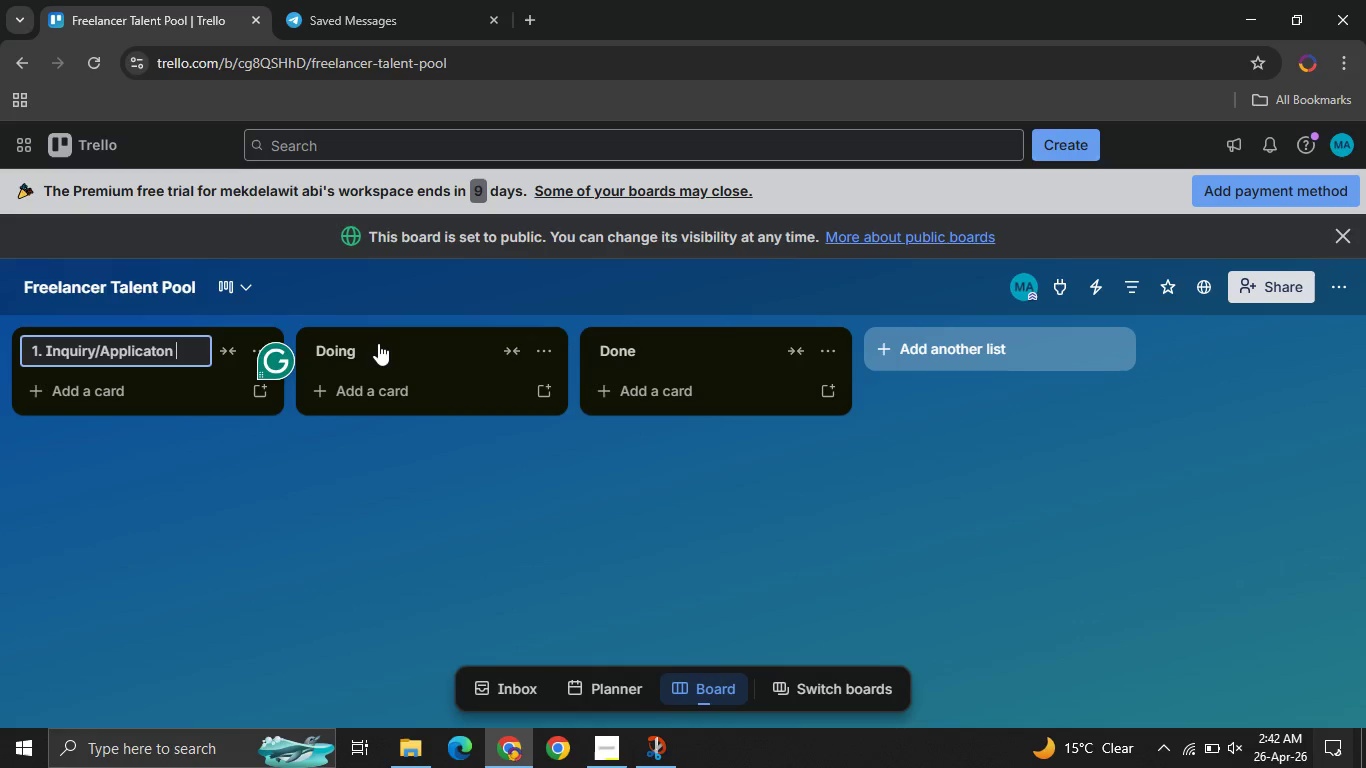 
left_click([378, 343])
 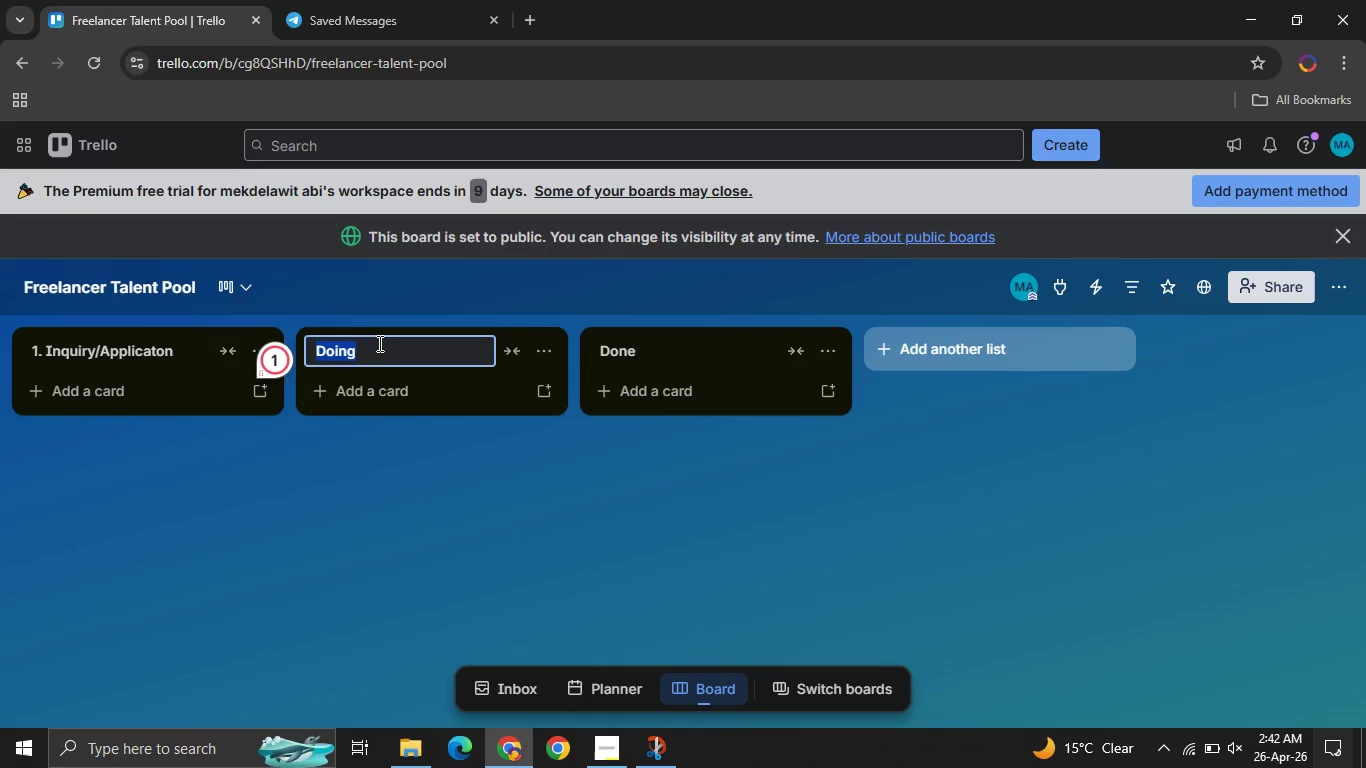 
type(2. Pr)
key(Backspace)
type(ortfolio Review )
 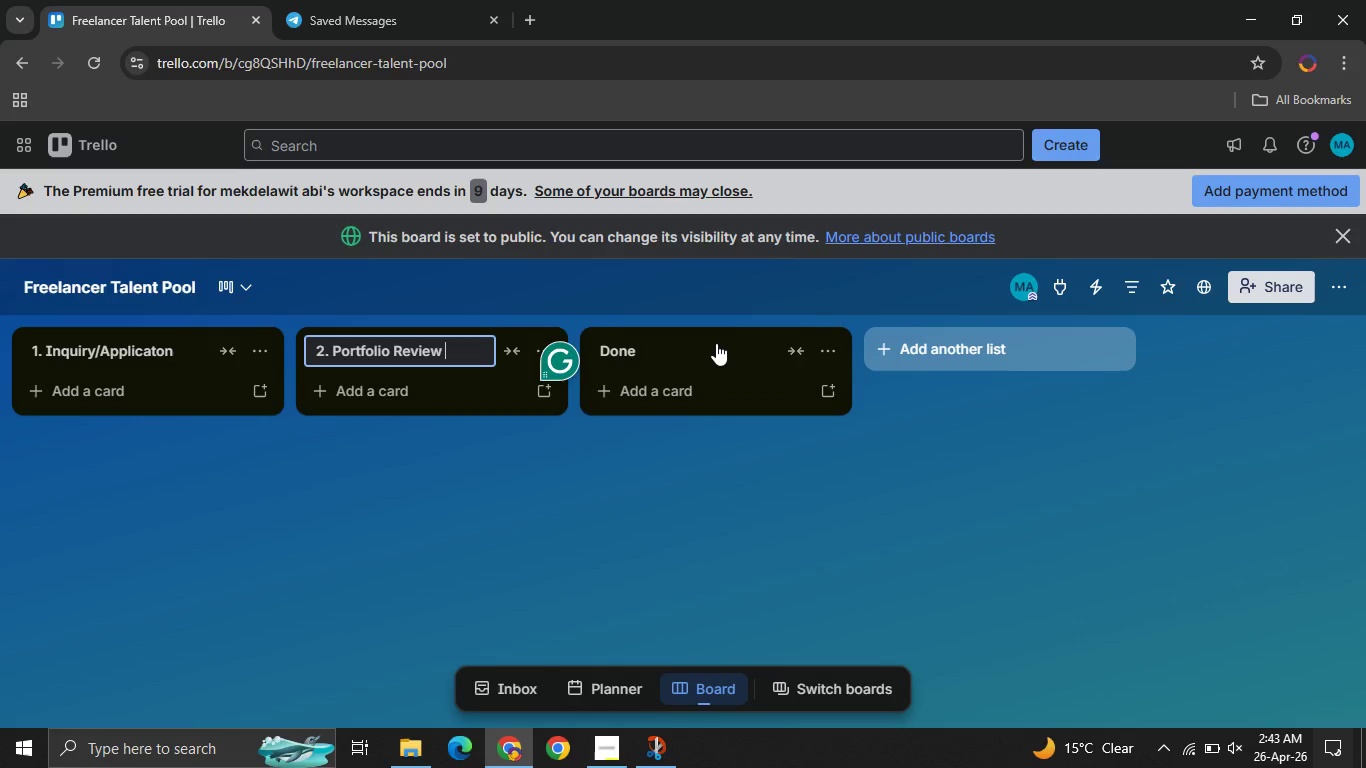 
left_click([703, 343])
 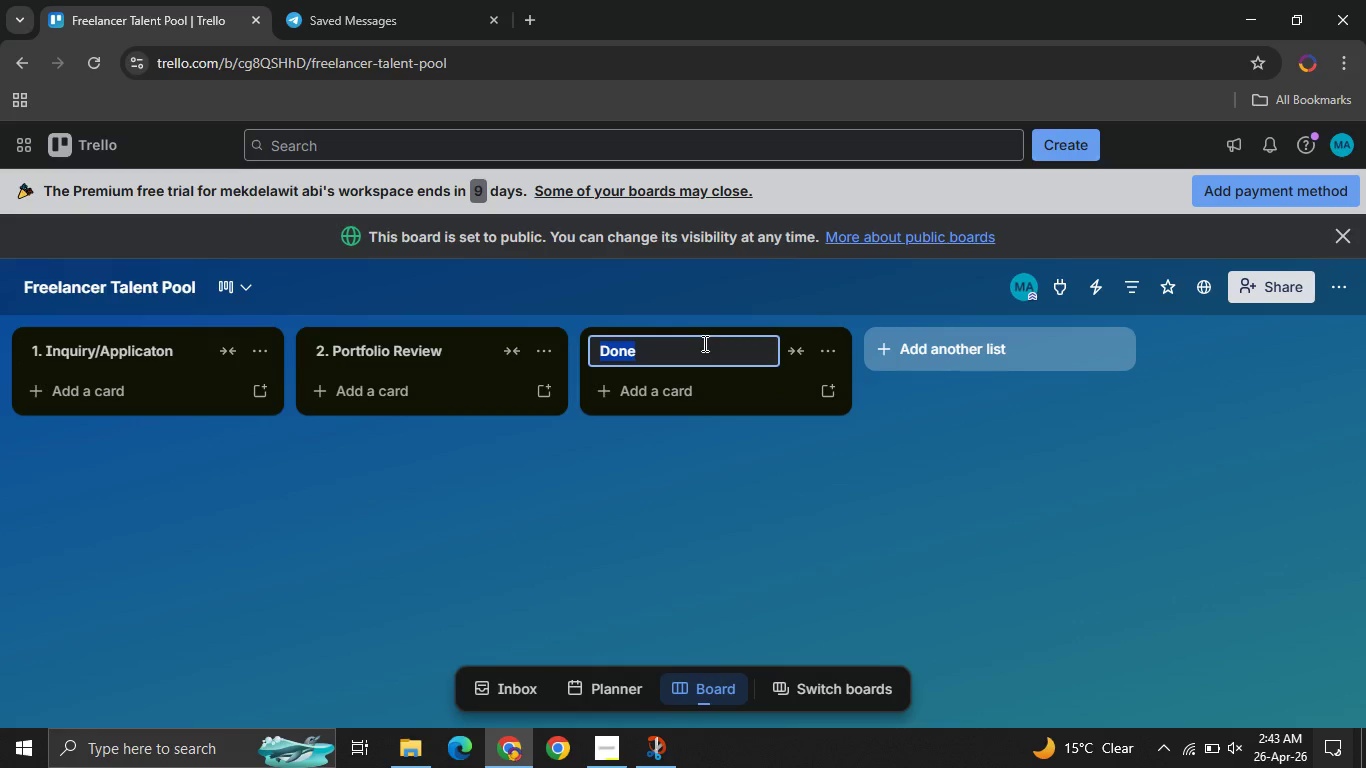 
type(3. Paid Trail in Progress )
 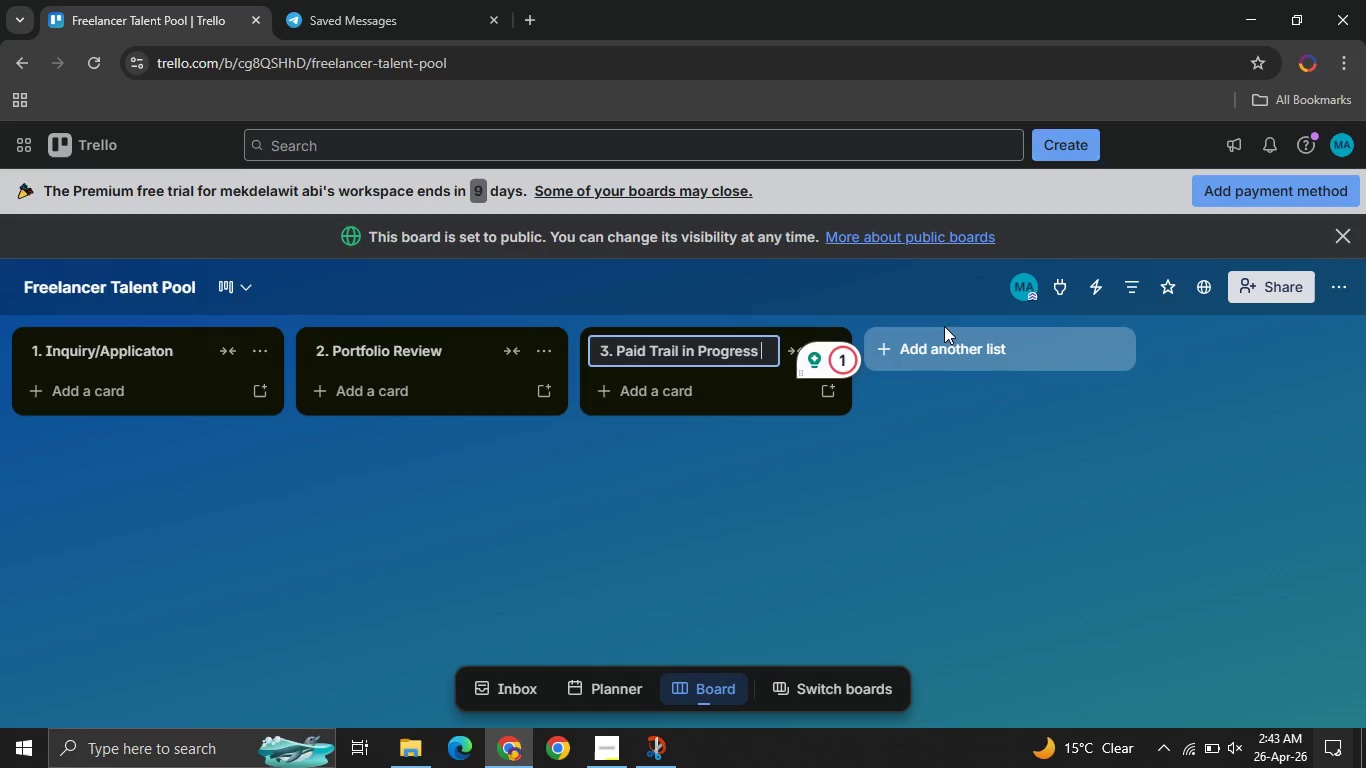 
left_click([941, 357])
 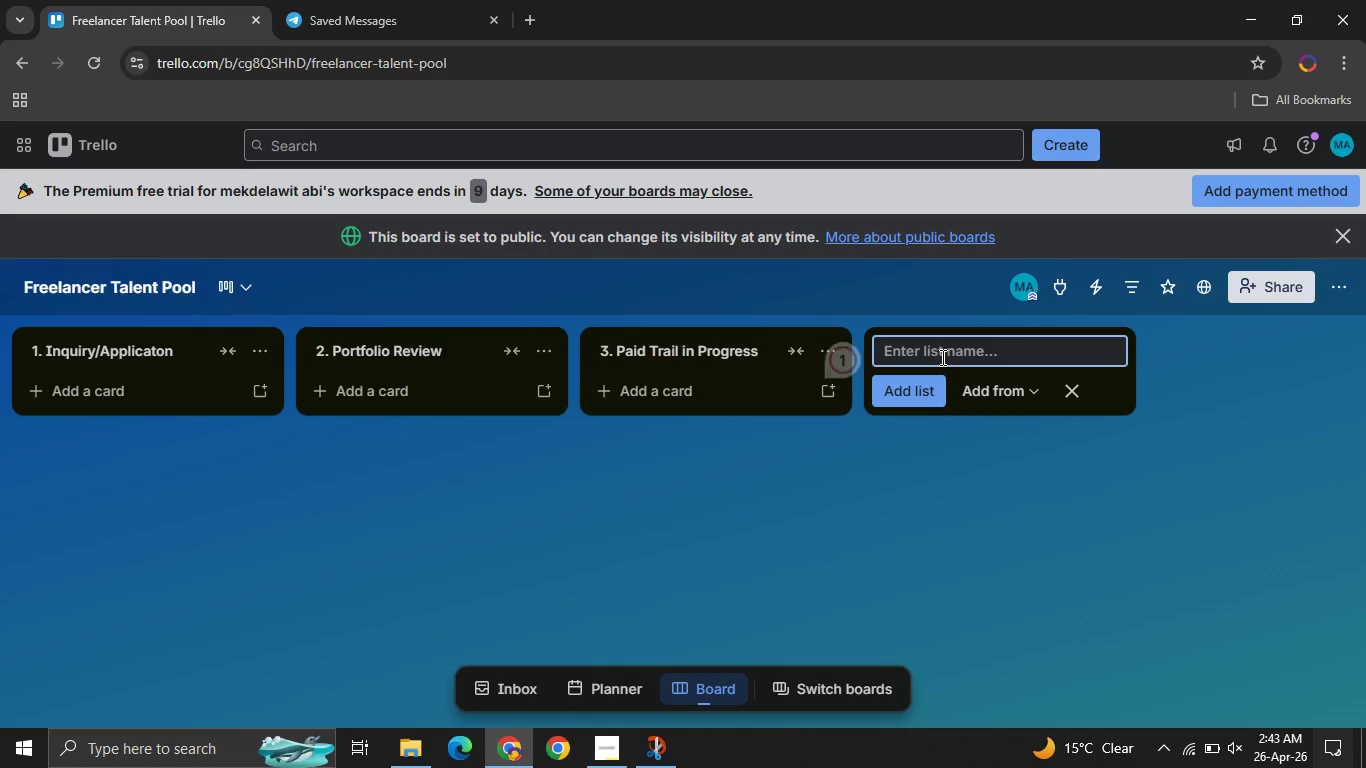 
key(4)
 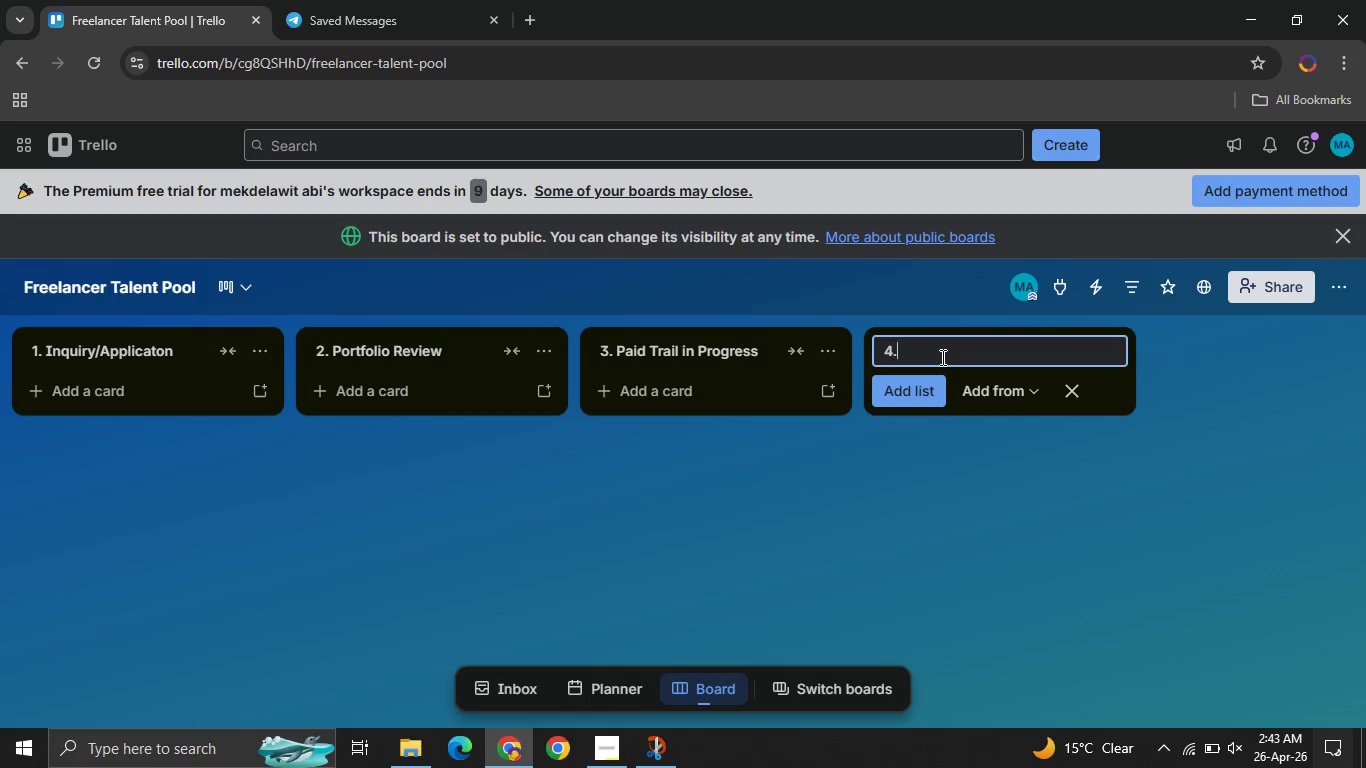 
key(Period)
 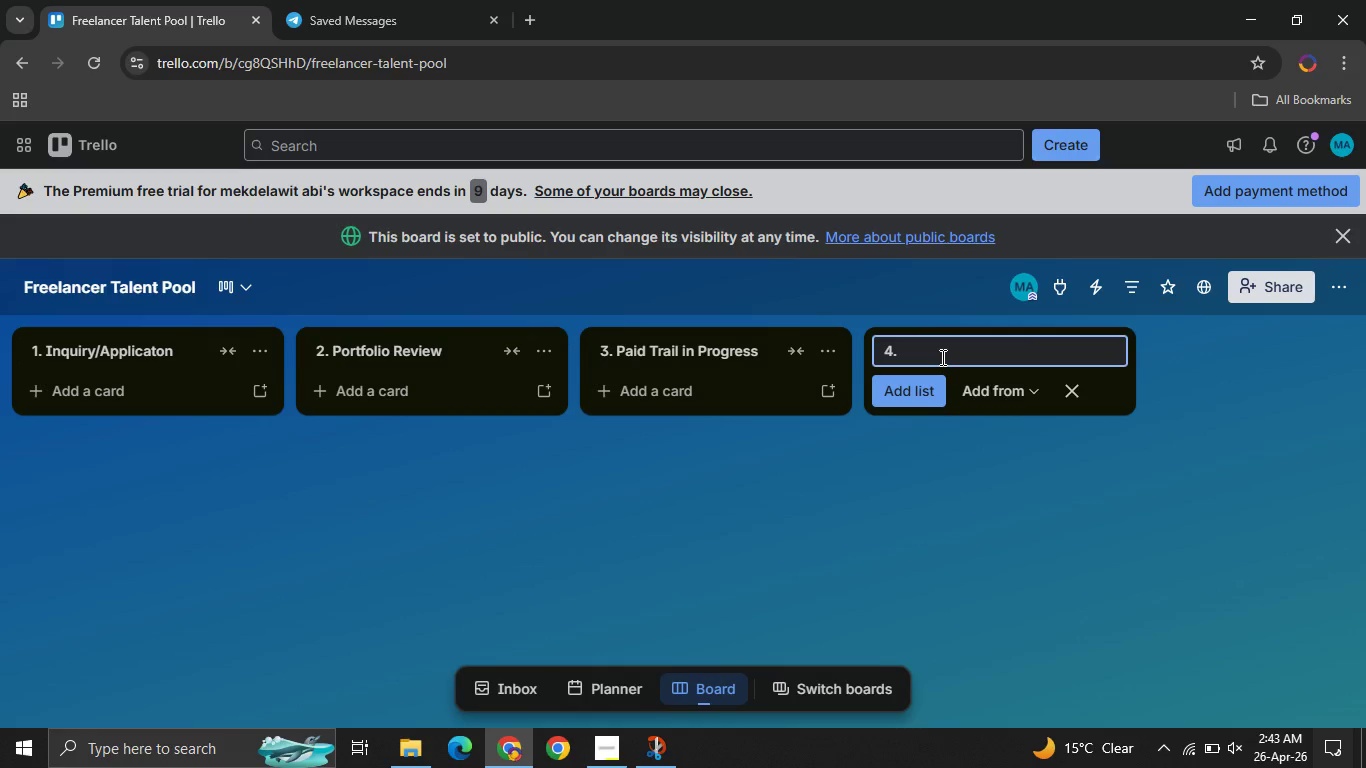 
key(Space)
 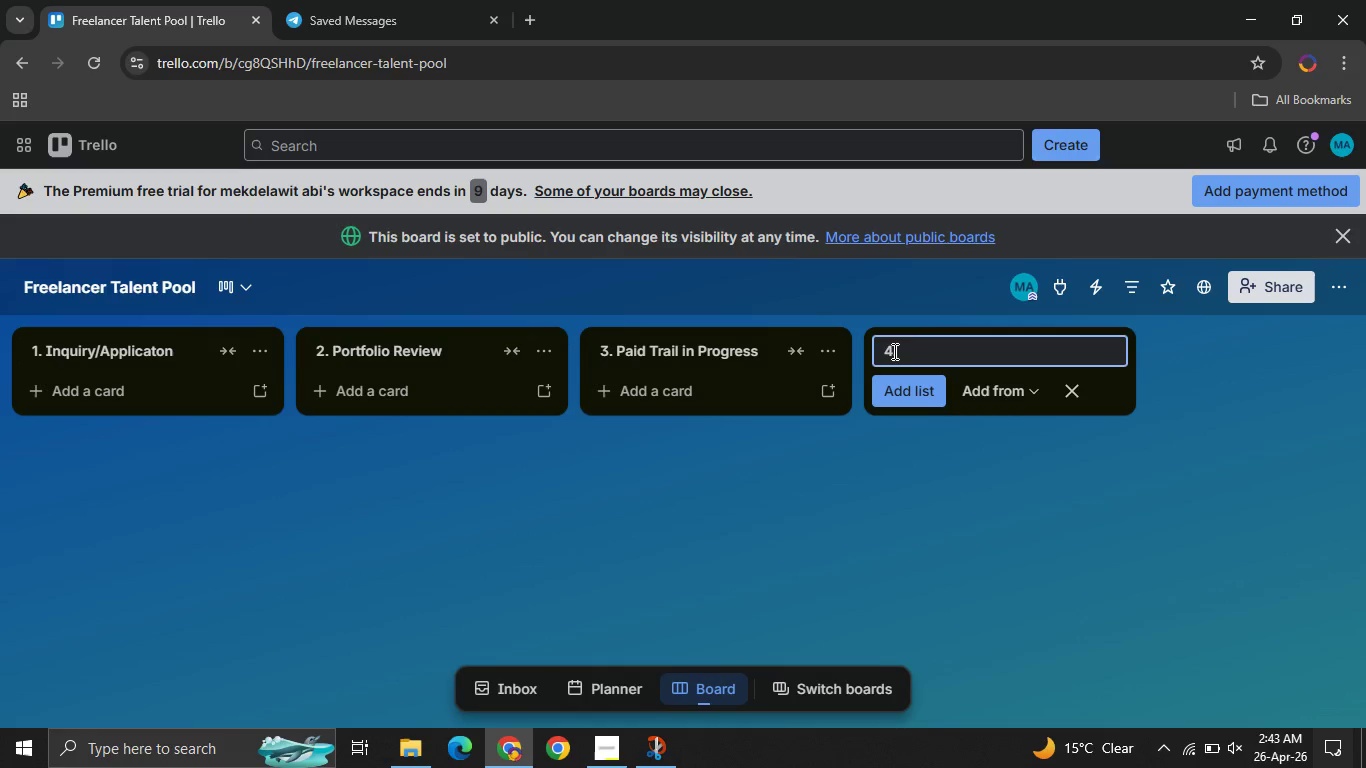 
type(Active Roaster )_)
key(Backspace)
key(Backspace)
type(())
 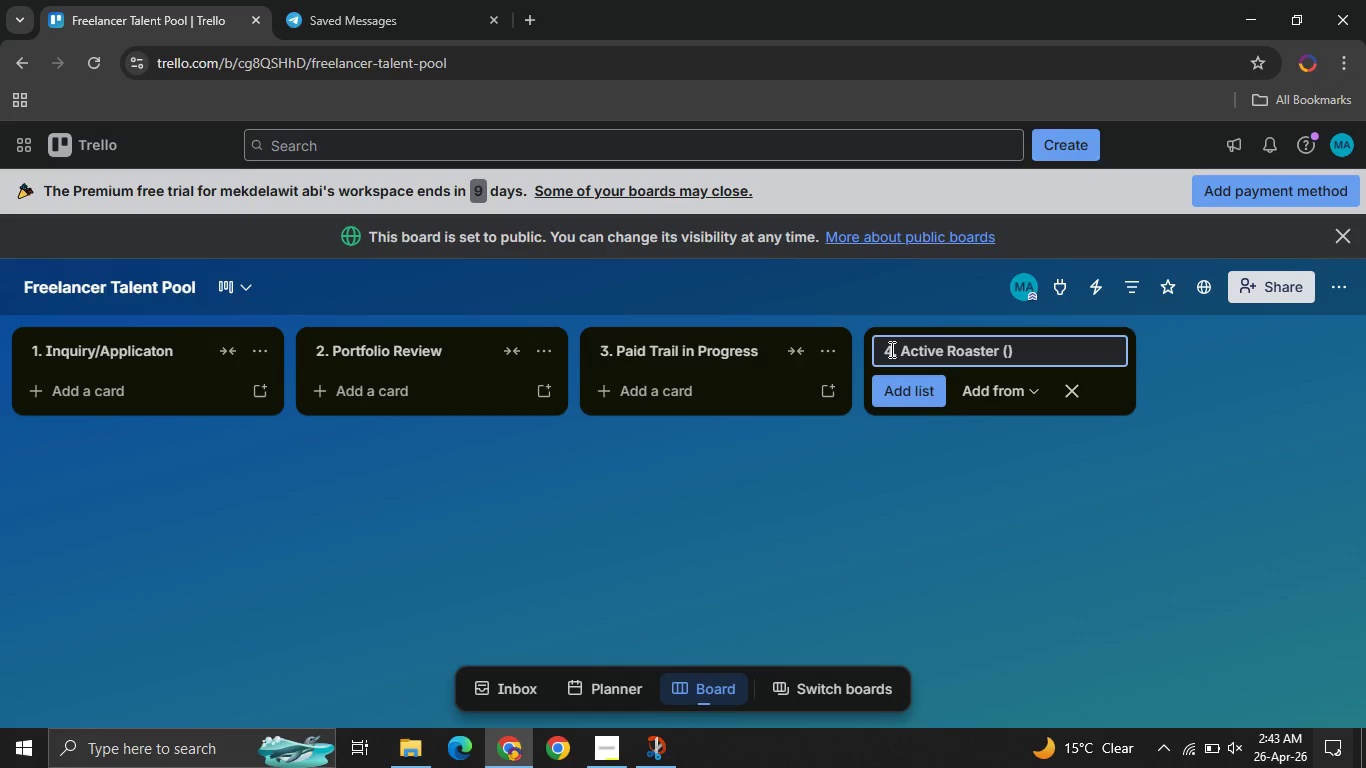 
key(ArrowLeft)
 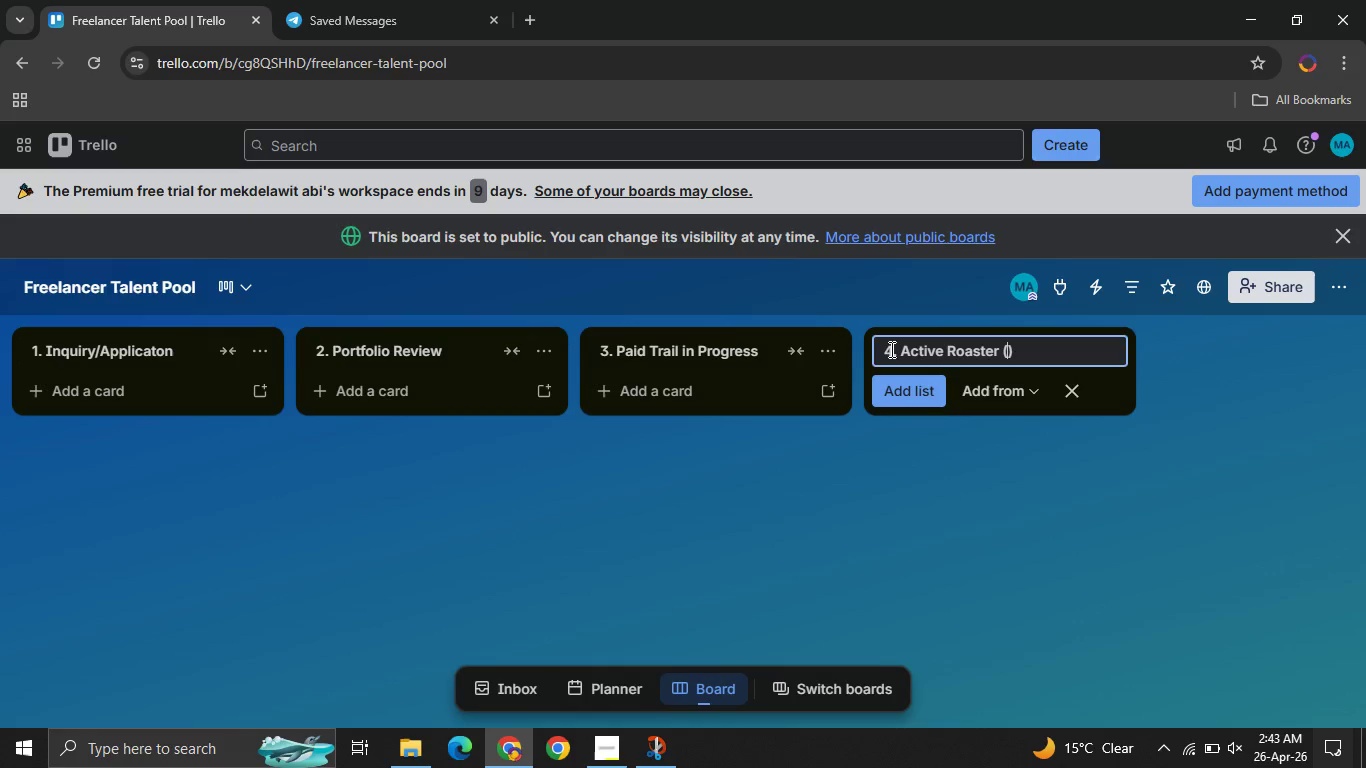 
type(Available)
 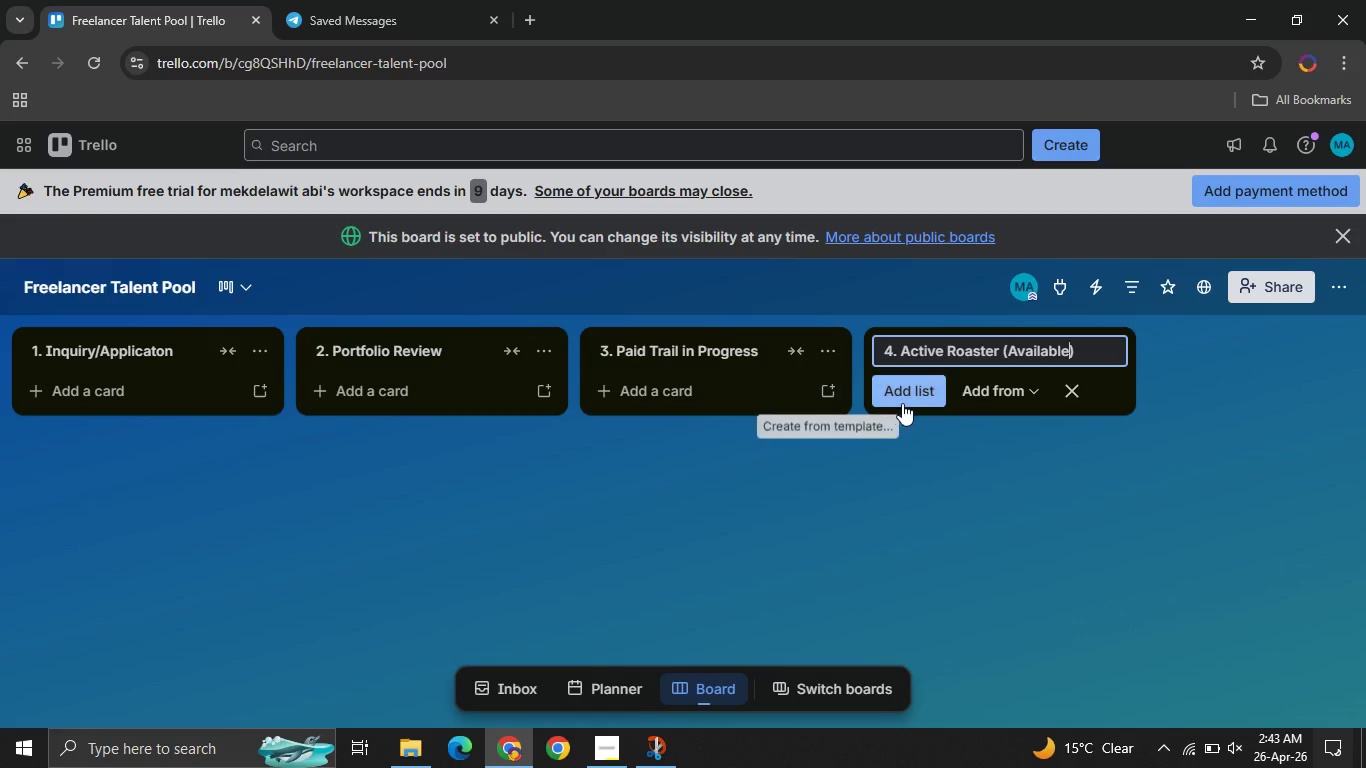 
left_click([909, 402])
 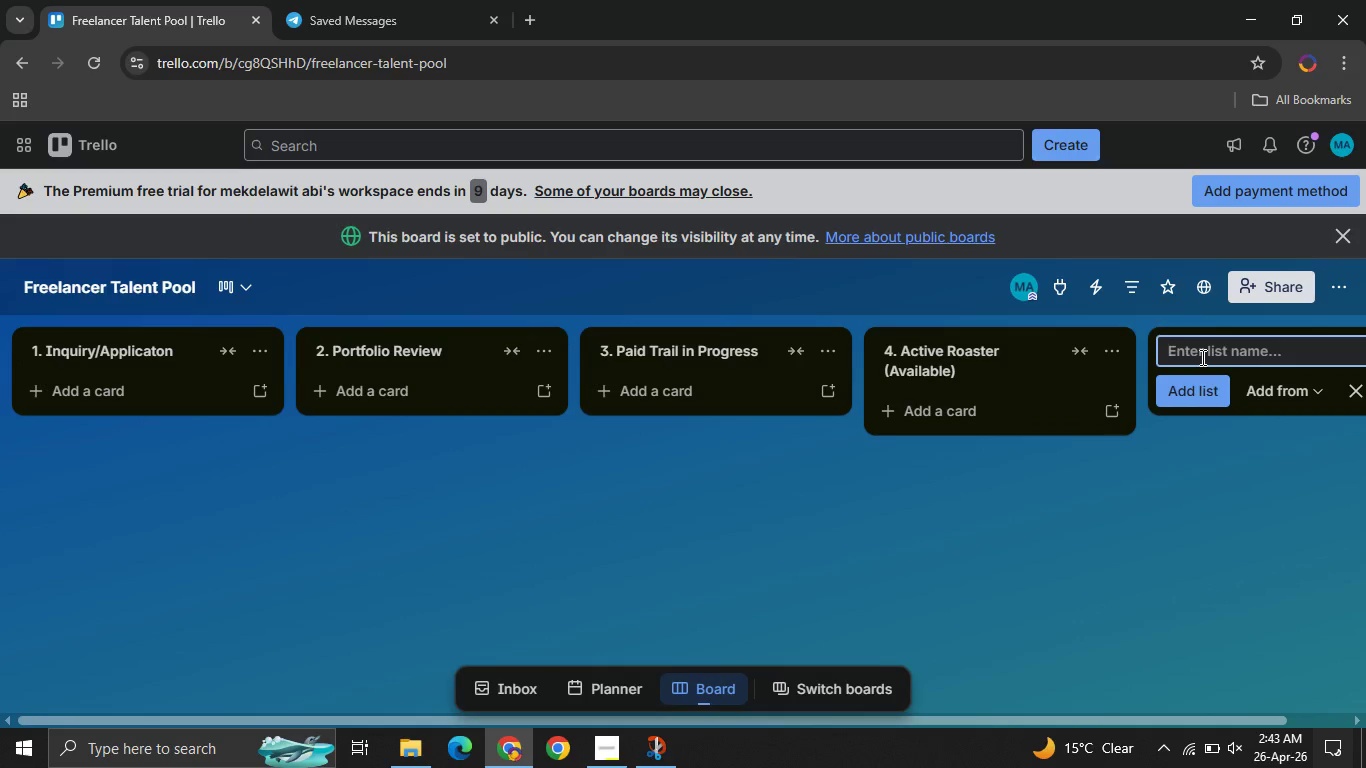 
type(5. Active Roaster ())
 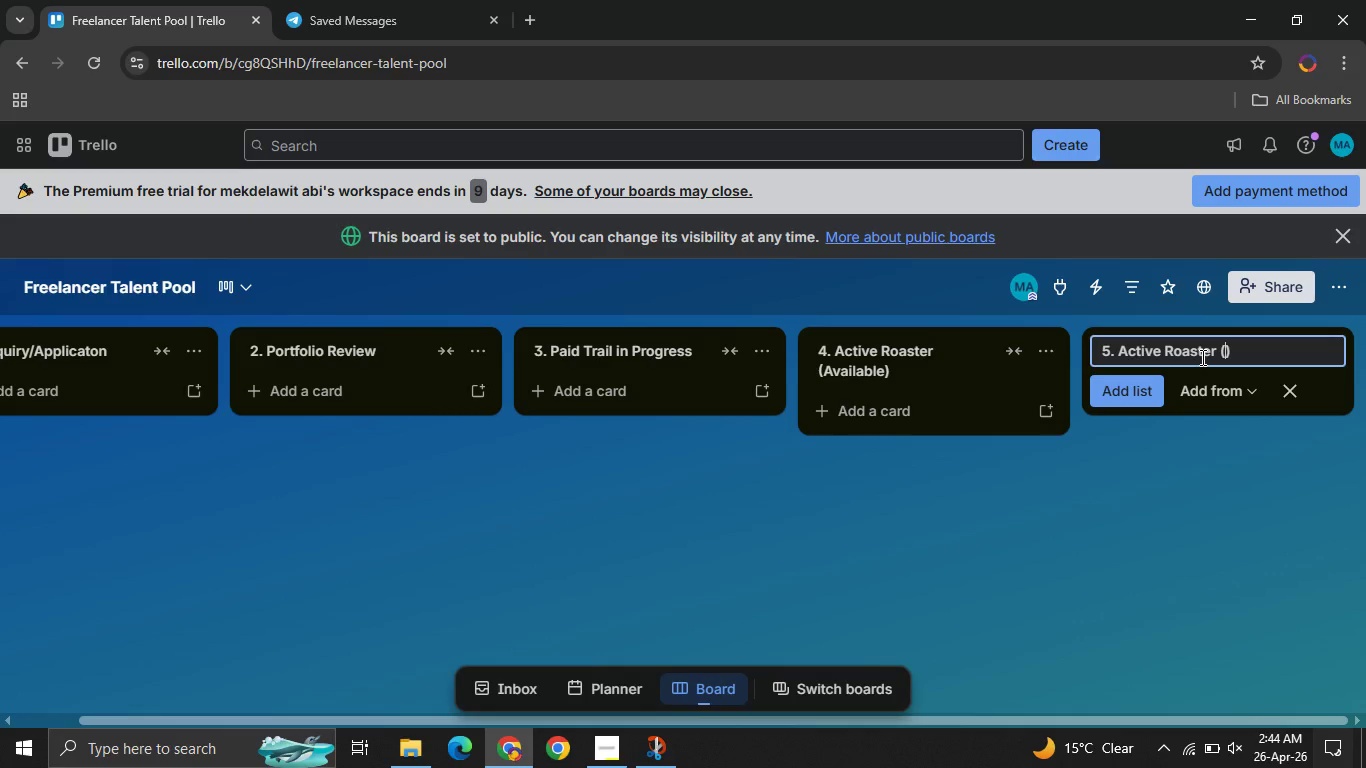 
 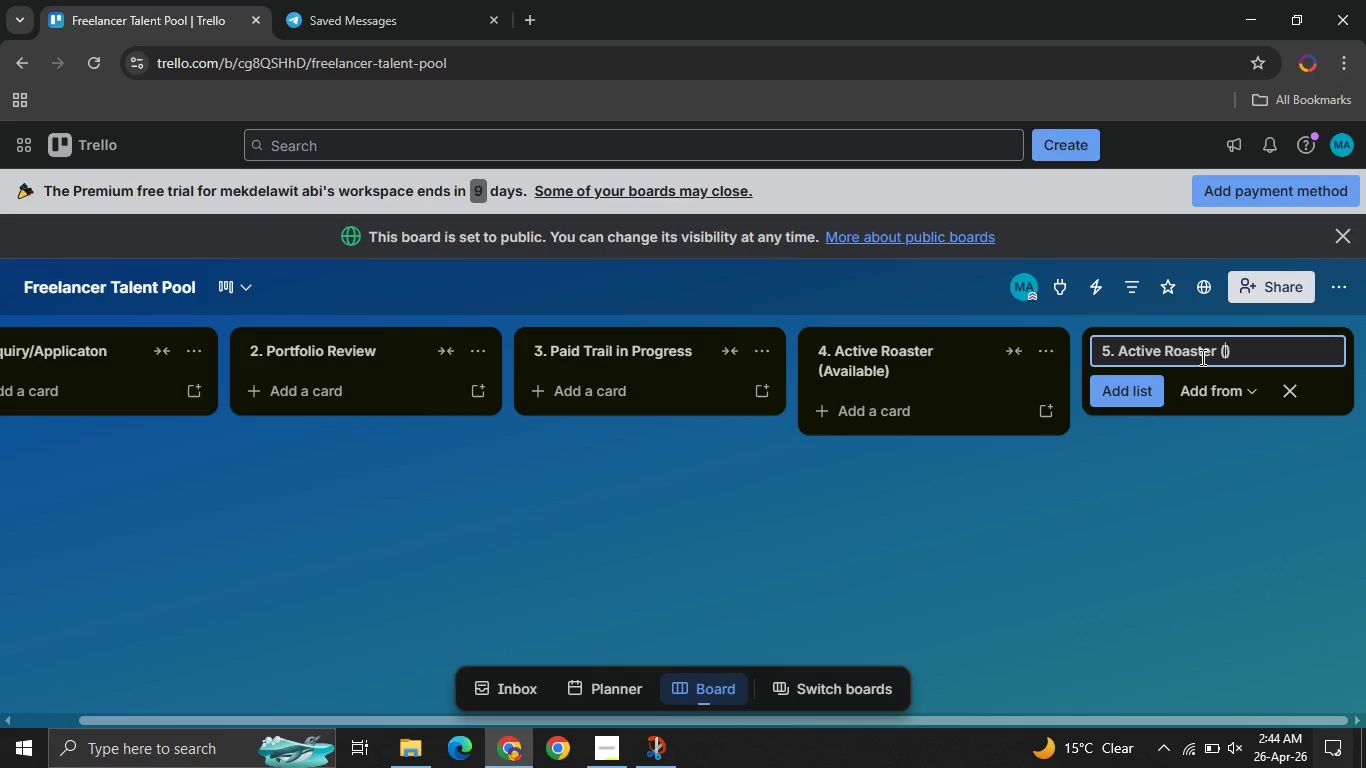 
key(ArrowLeft)
 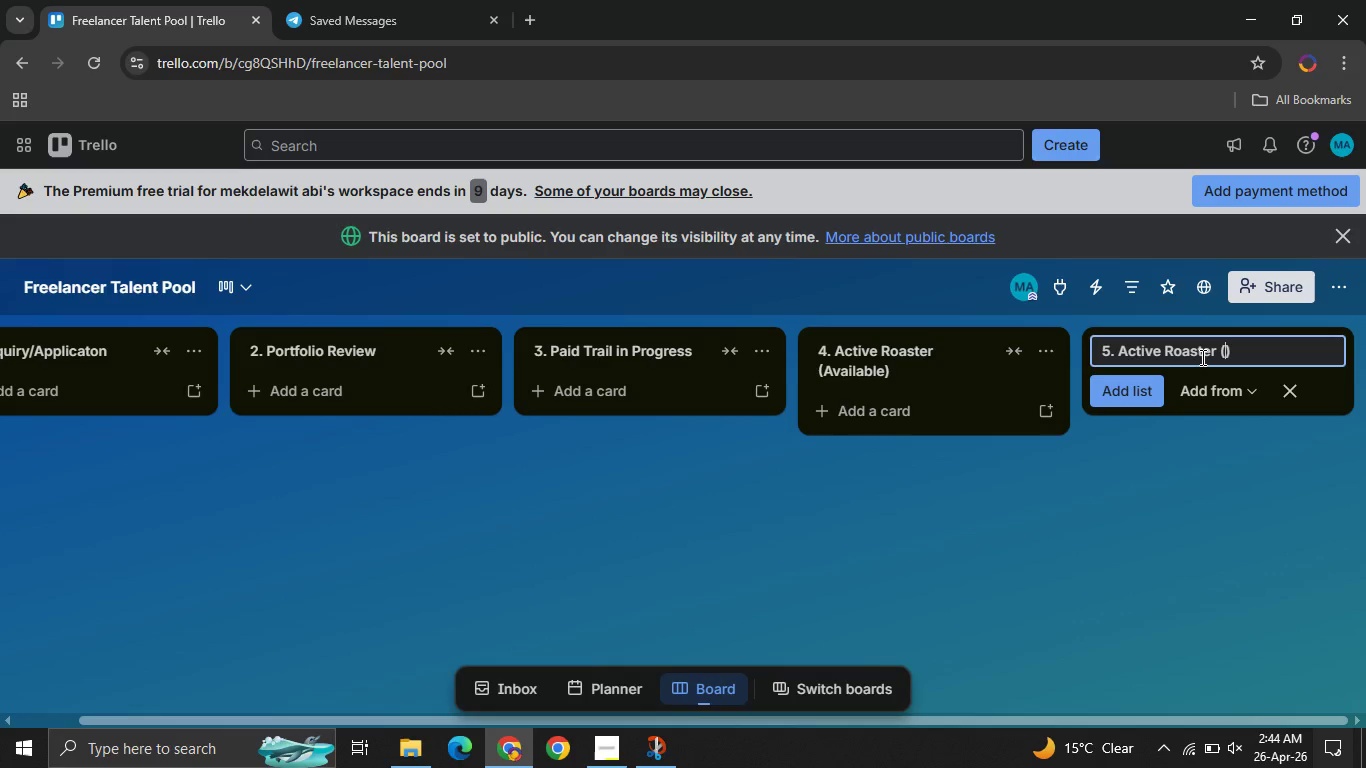 
type(At Capacity )
 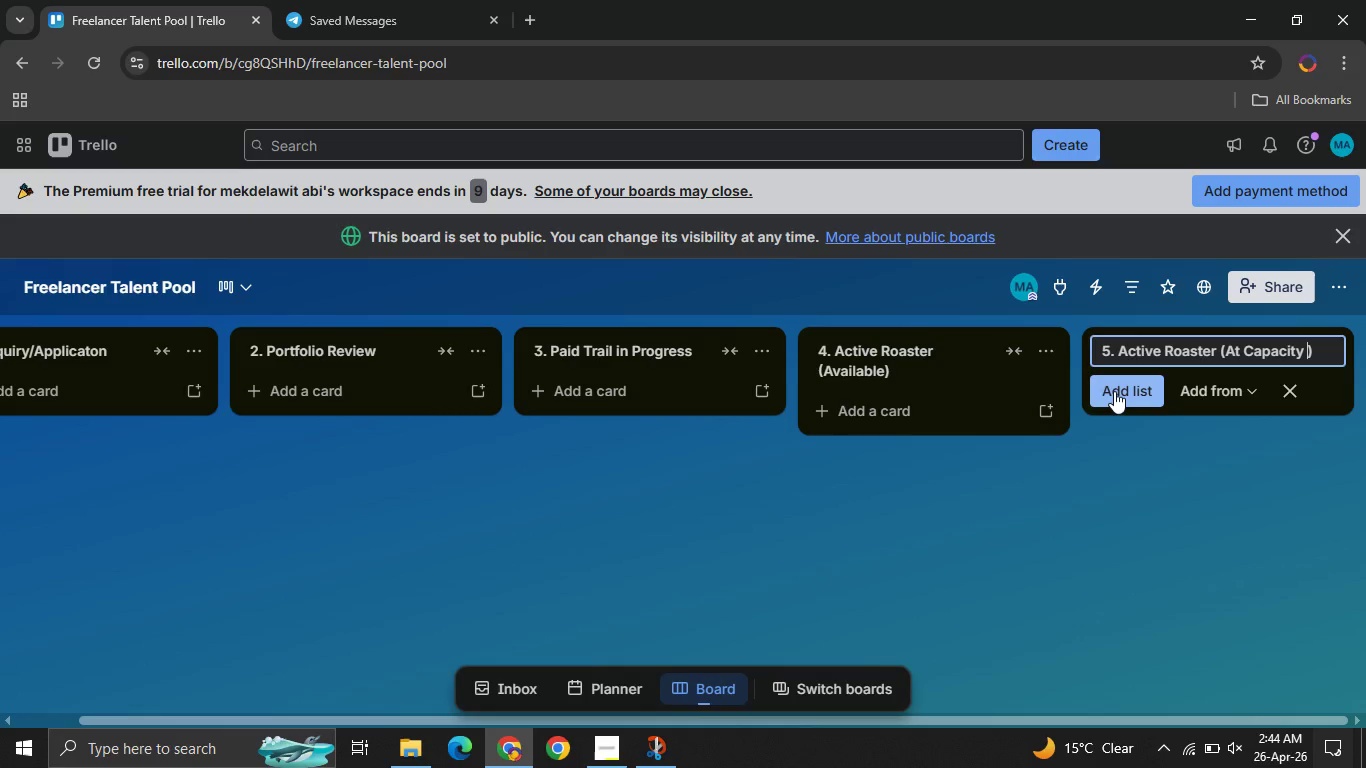 
left_click([1114, 391])
 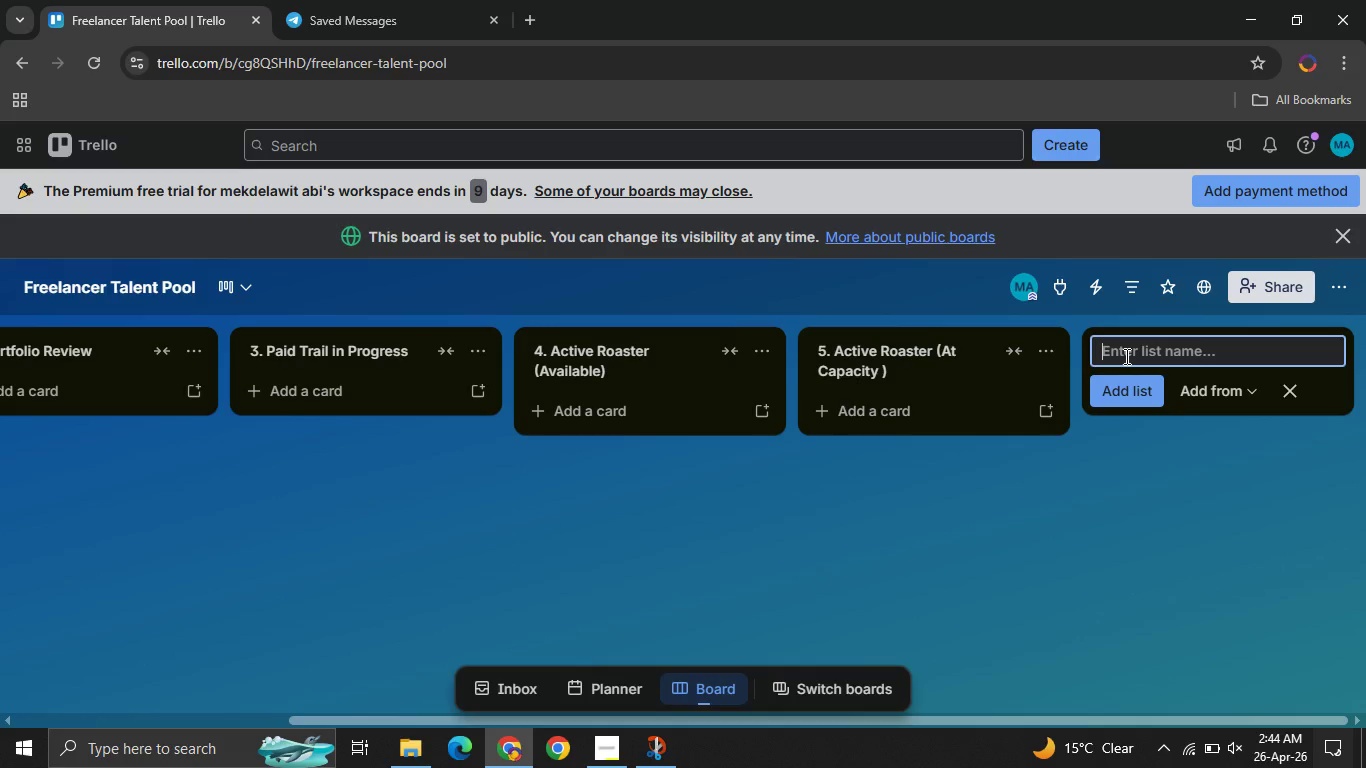 
type(6. On Ice ())
 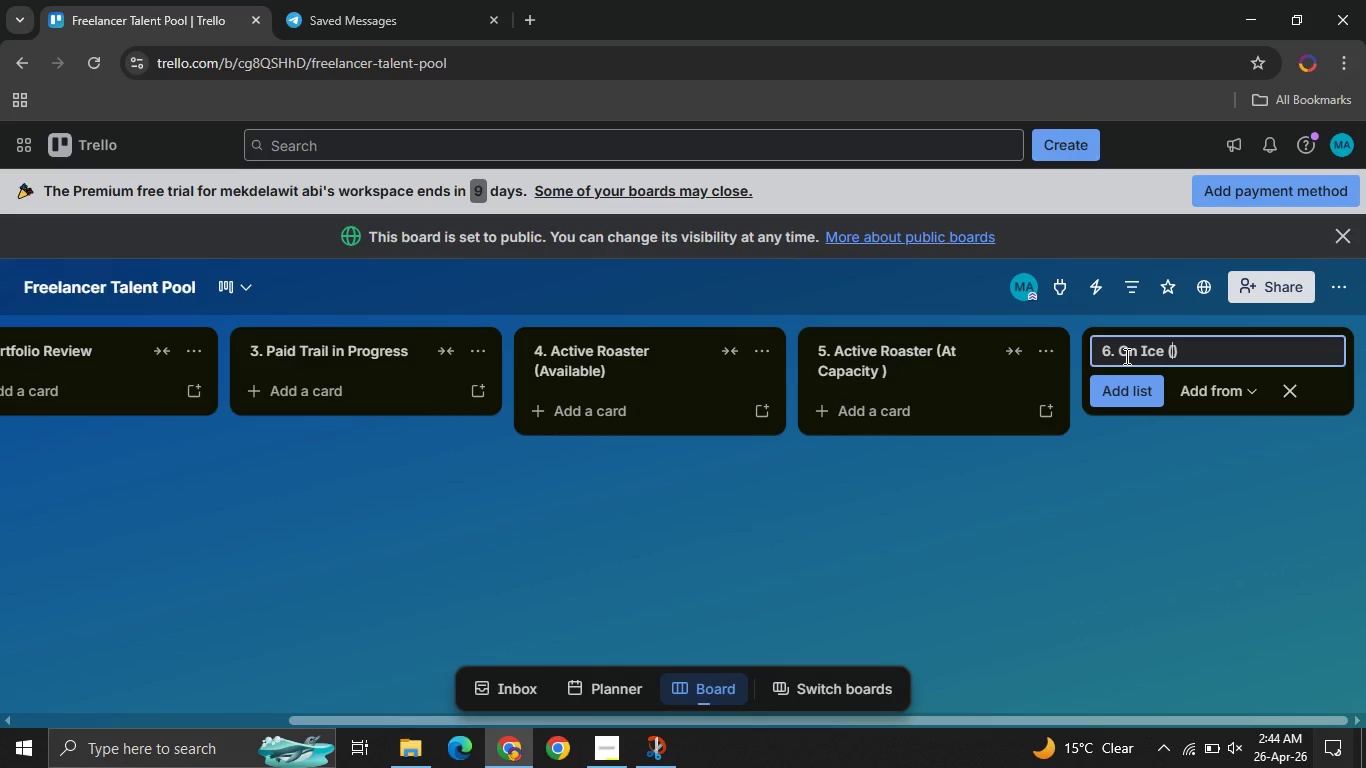 
 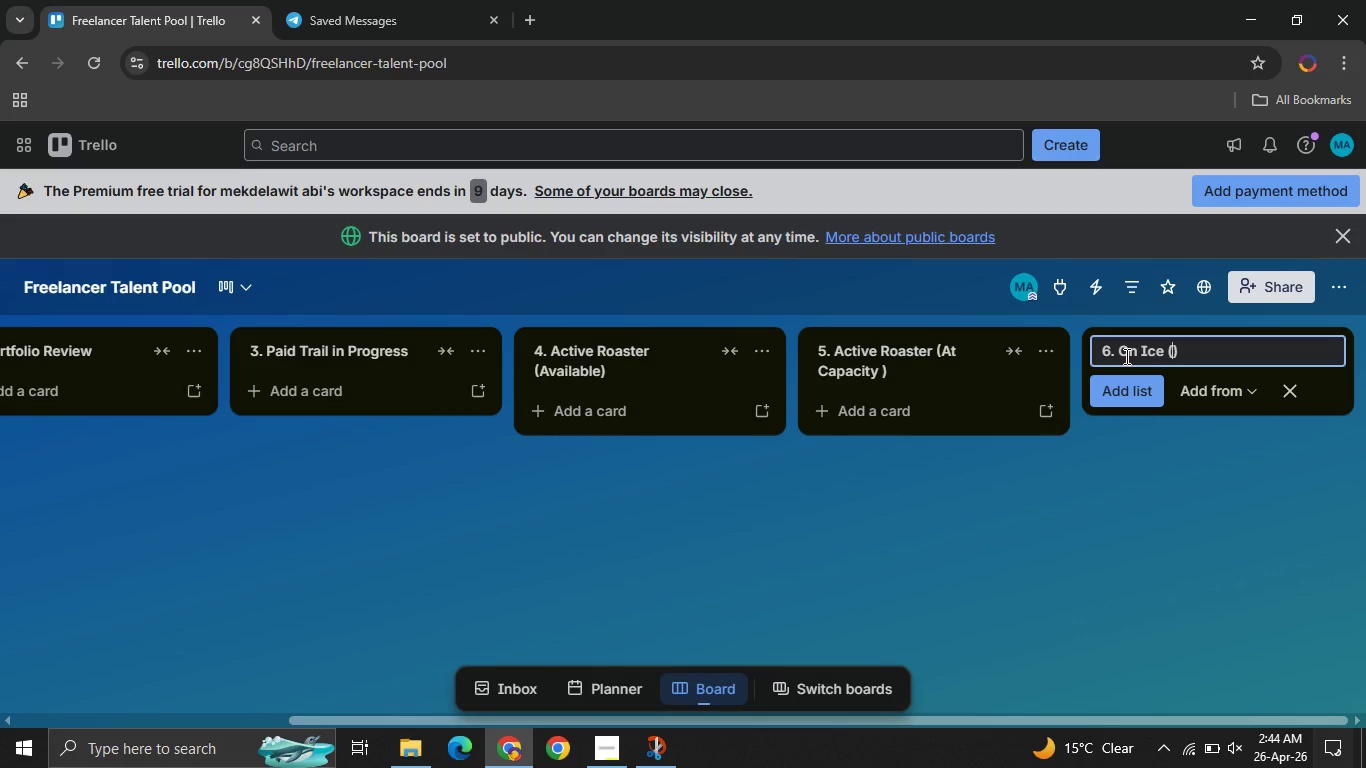 
key(ArrowLeft)
 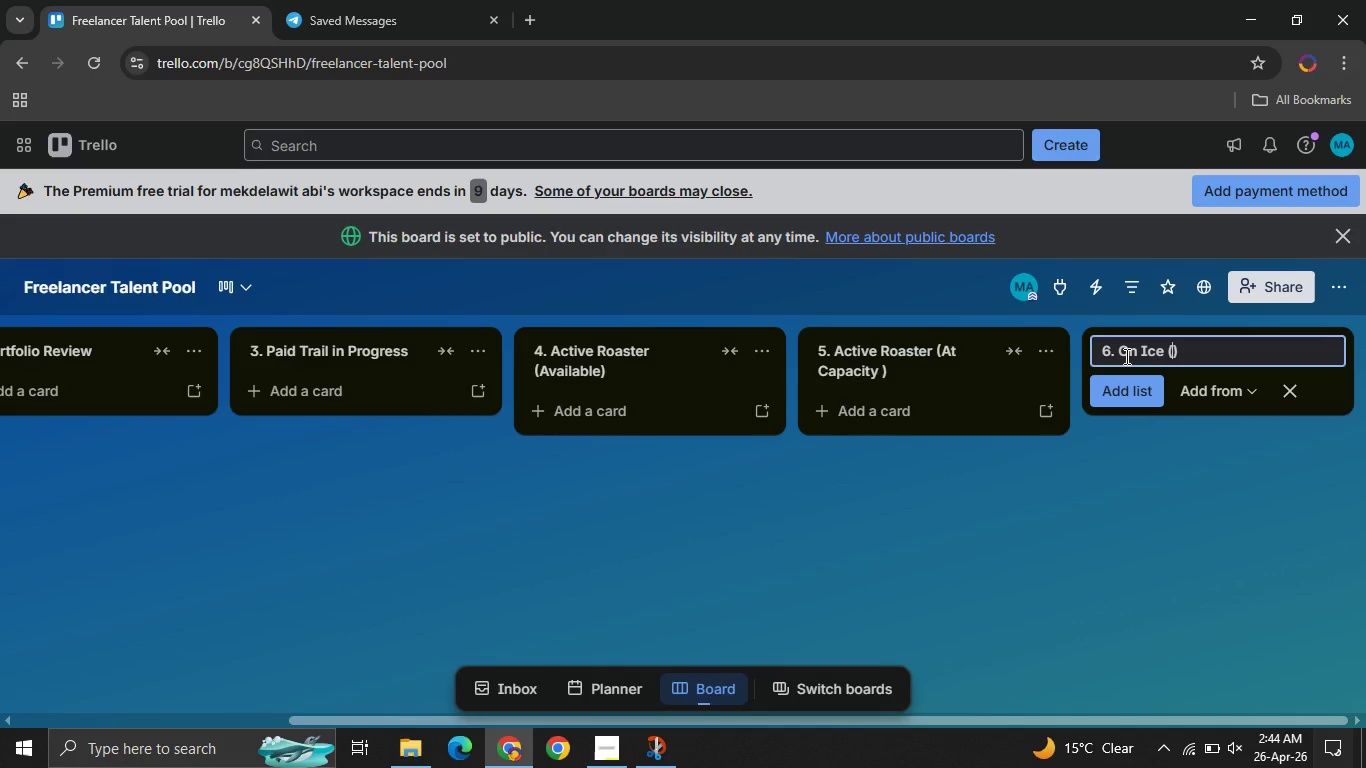 
type(Previous Collaborta)
key(Backspace)
key(Backspace)
type(ation )
key(Backspace)
 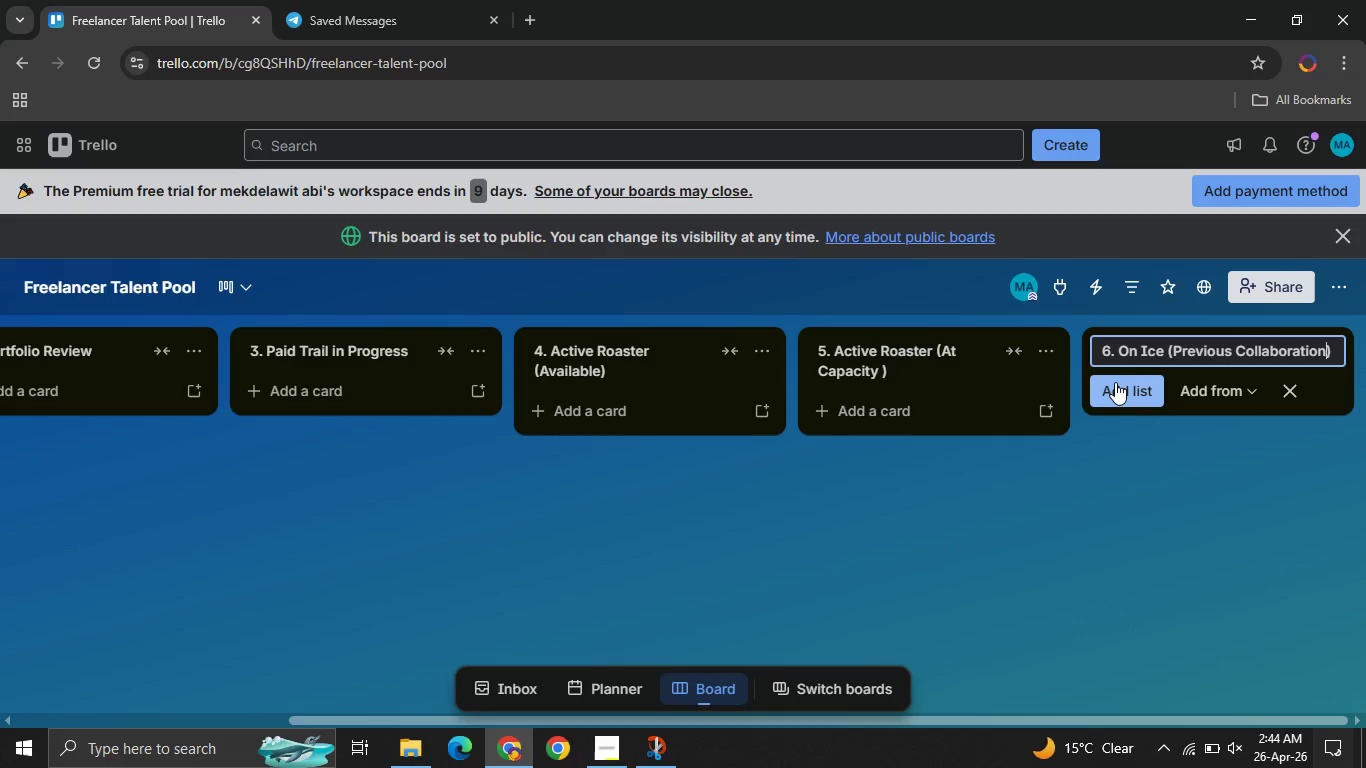 
left_click([1115, 382])
 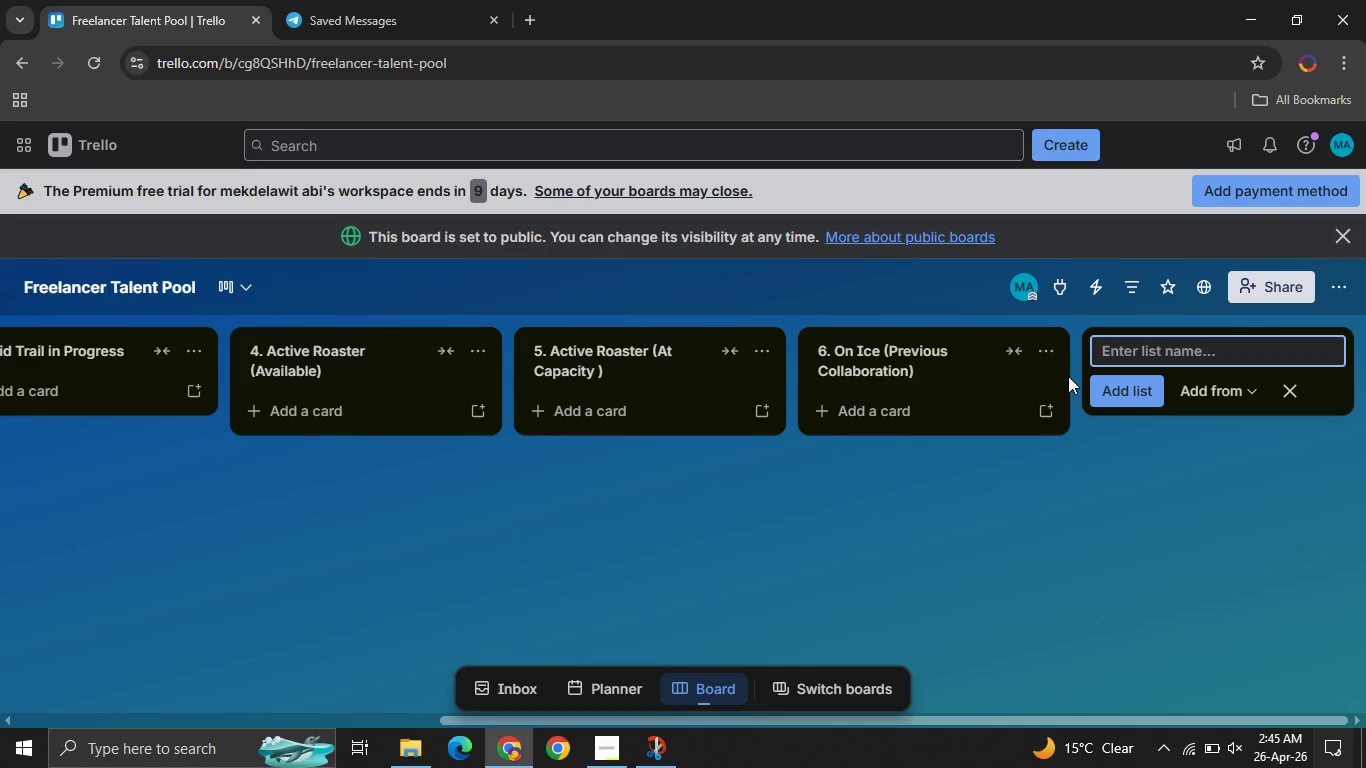 
wait(27.12)
 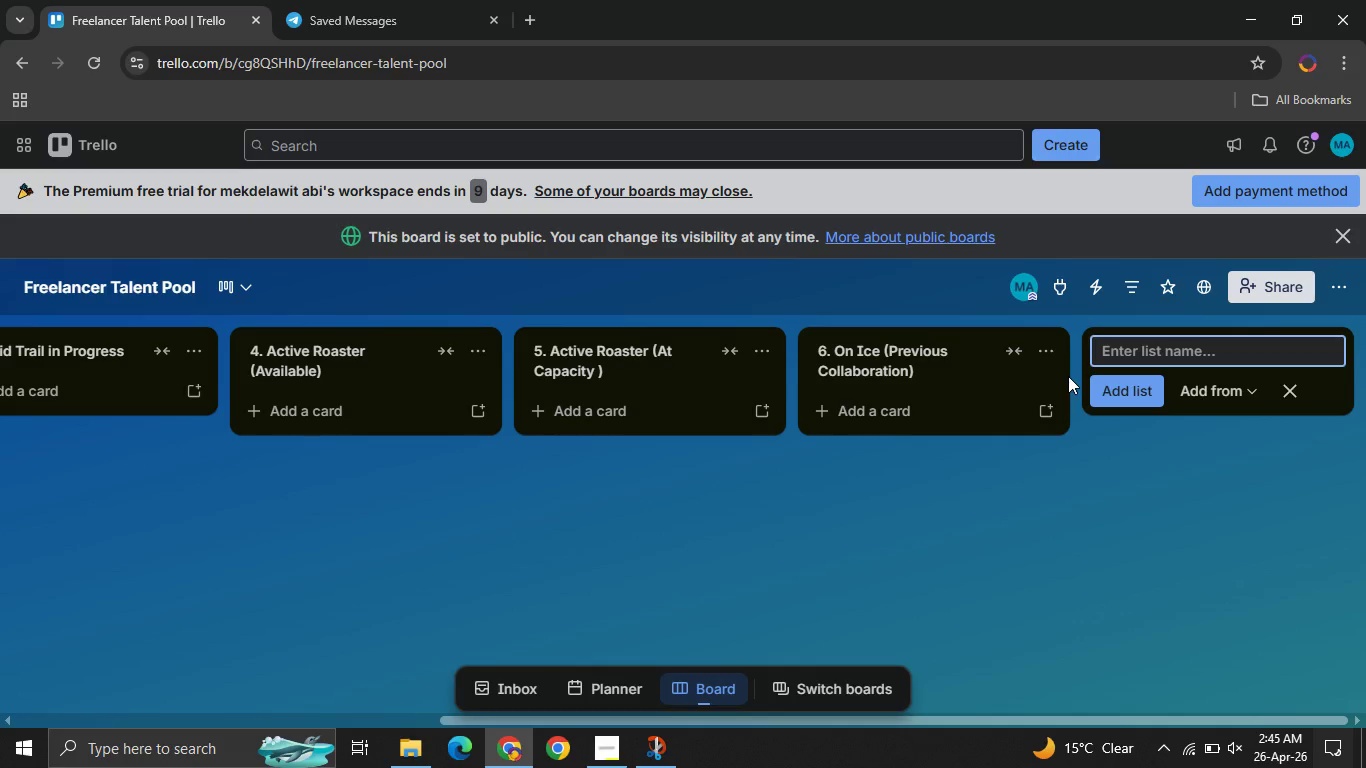 
type(7. Do Not Rehire )
 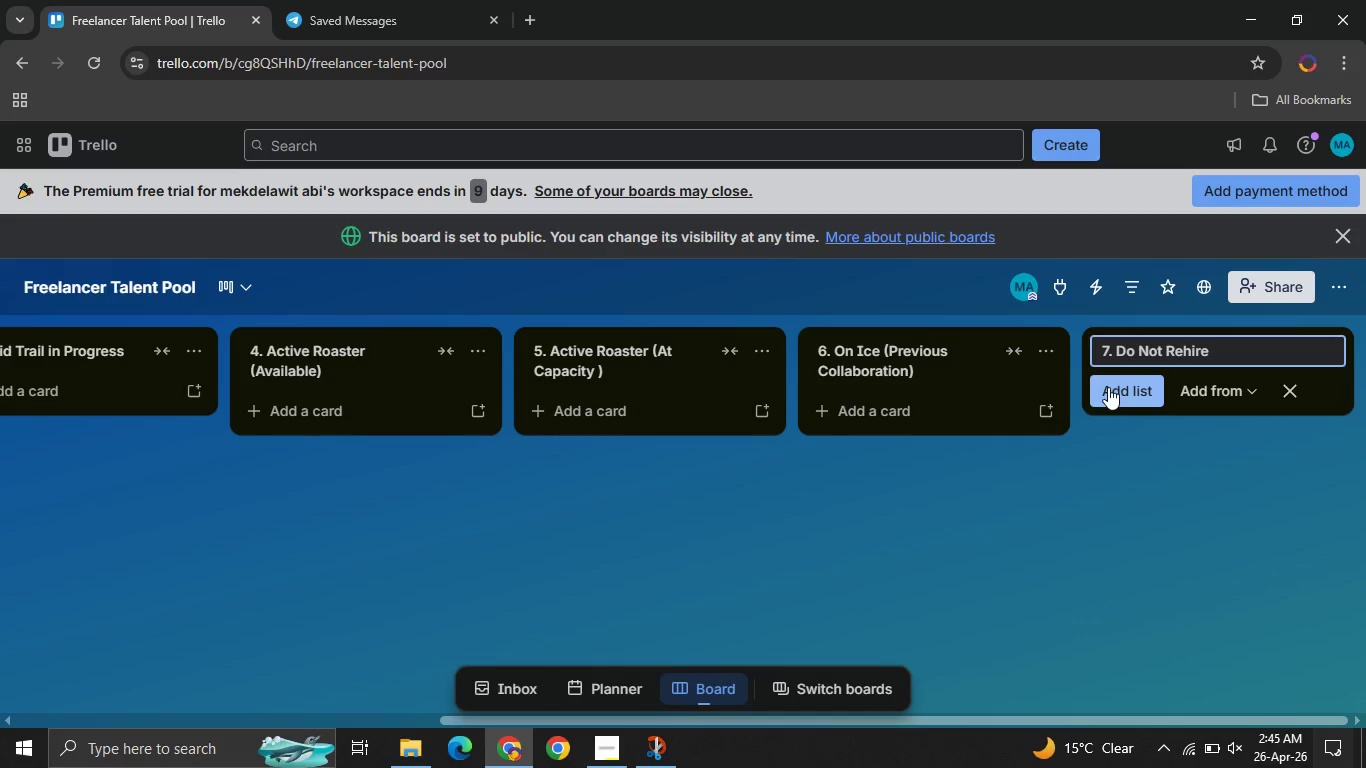 
left_click([1108, 387])
 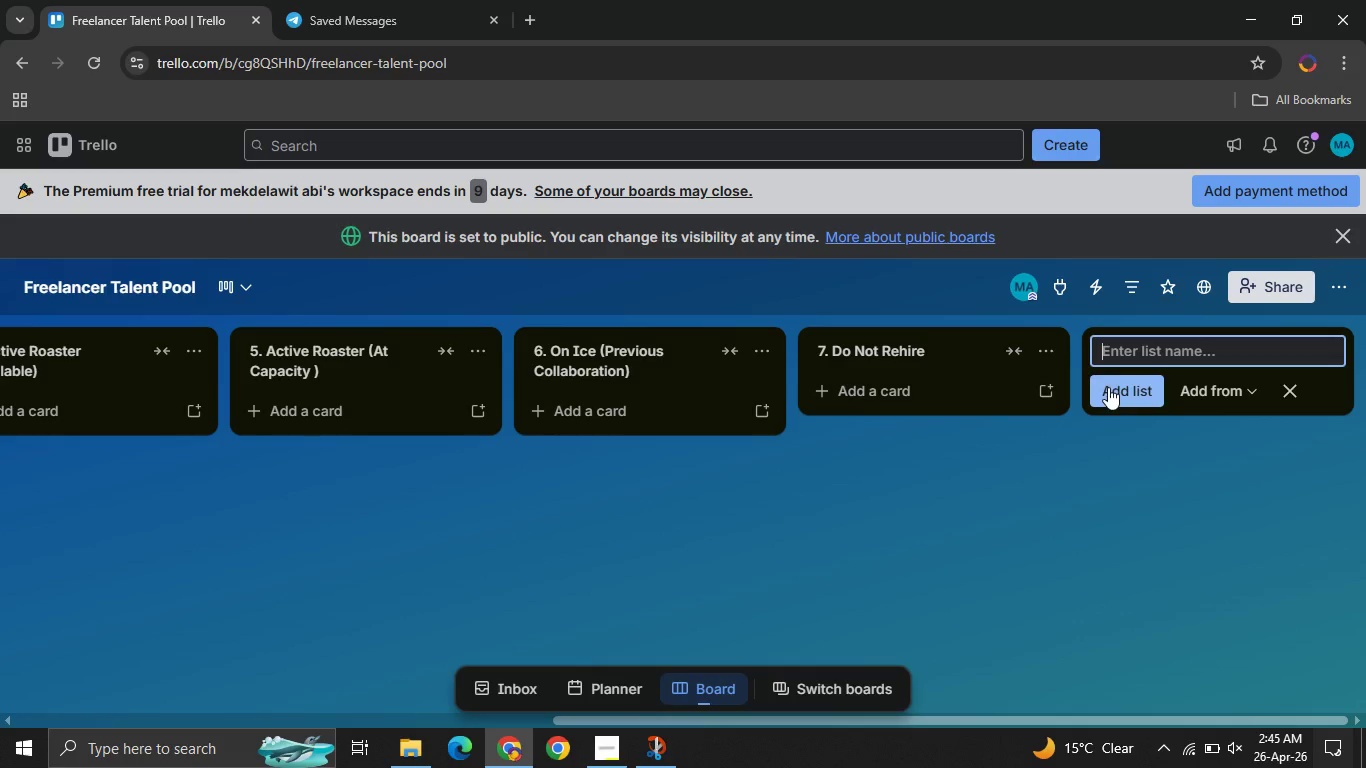 
type(Custome )
key(Backspace)
key(Backspace)
type( Fields s)
key(Backspace)
 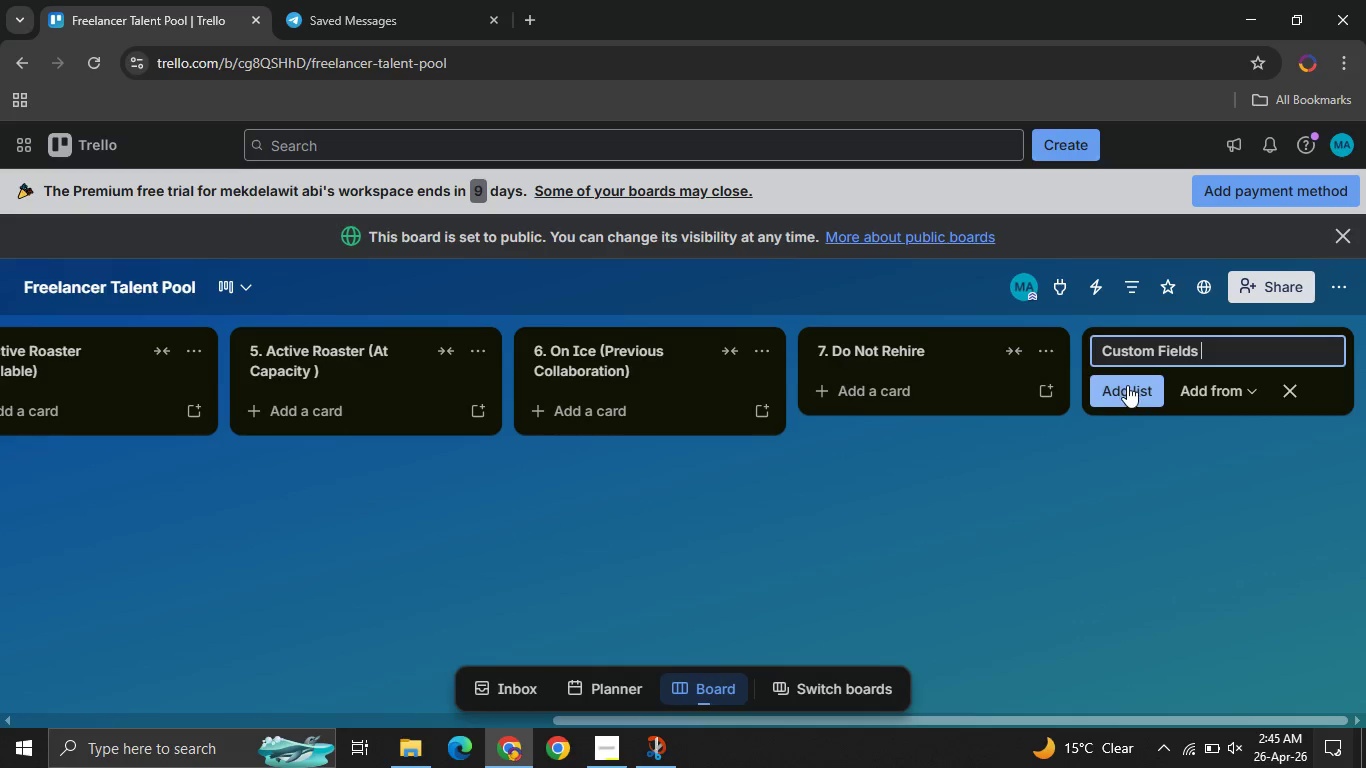 
left_click([1127, 385])
 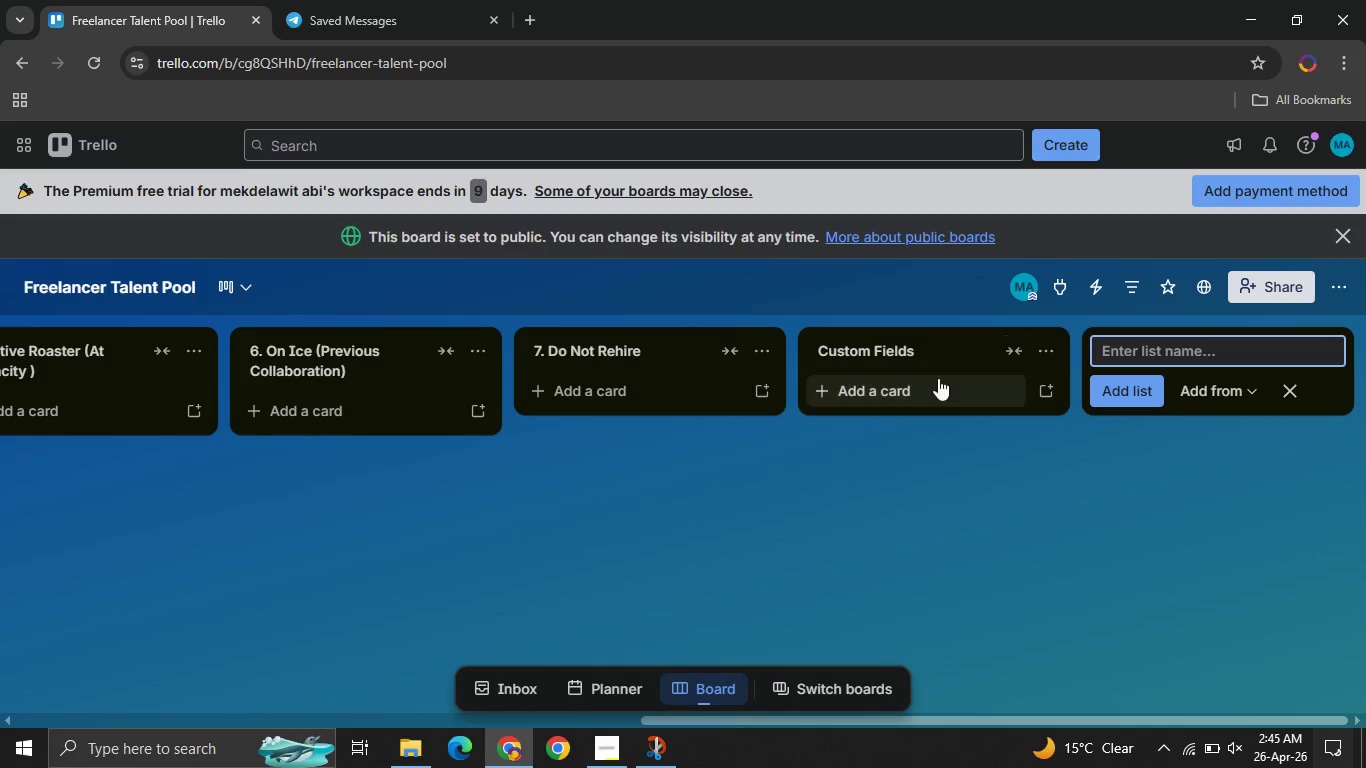 
left_click([927, 392])
 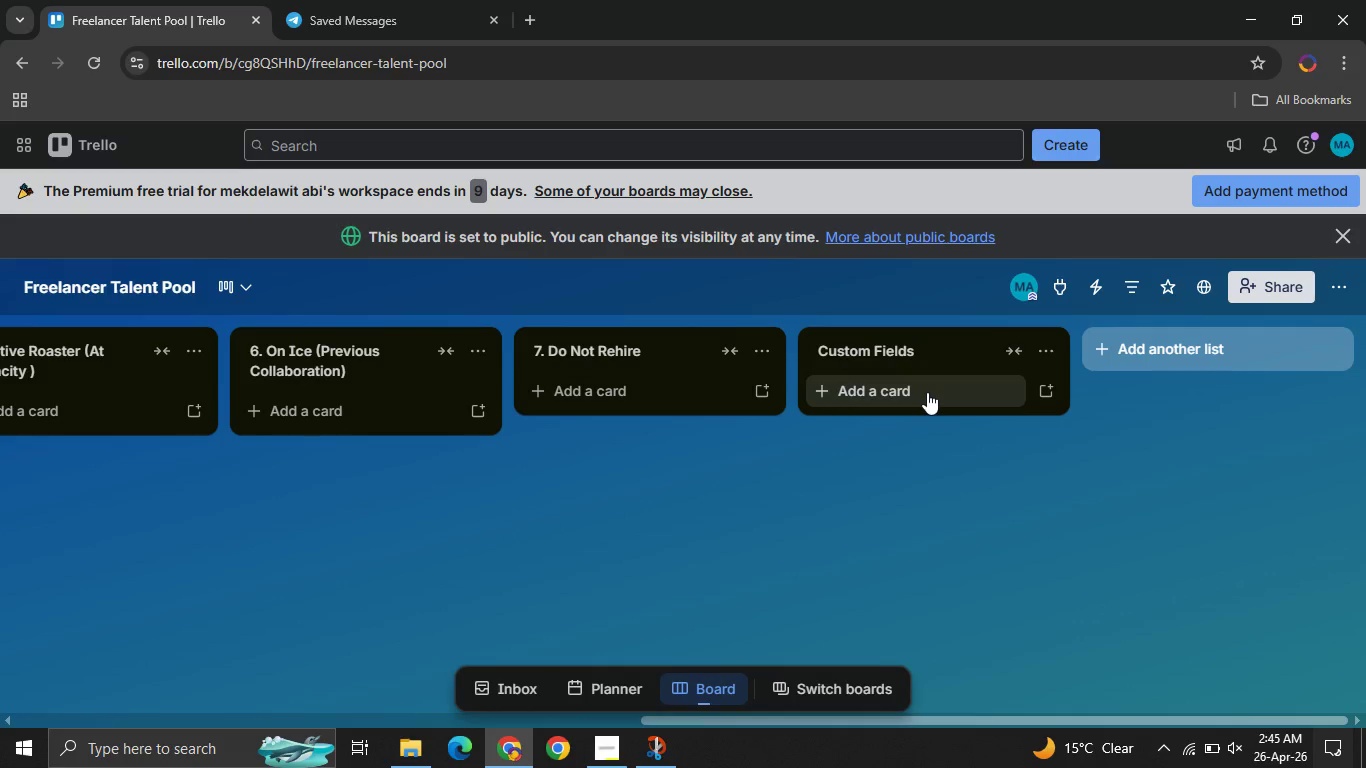 
type(Custom)
 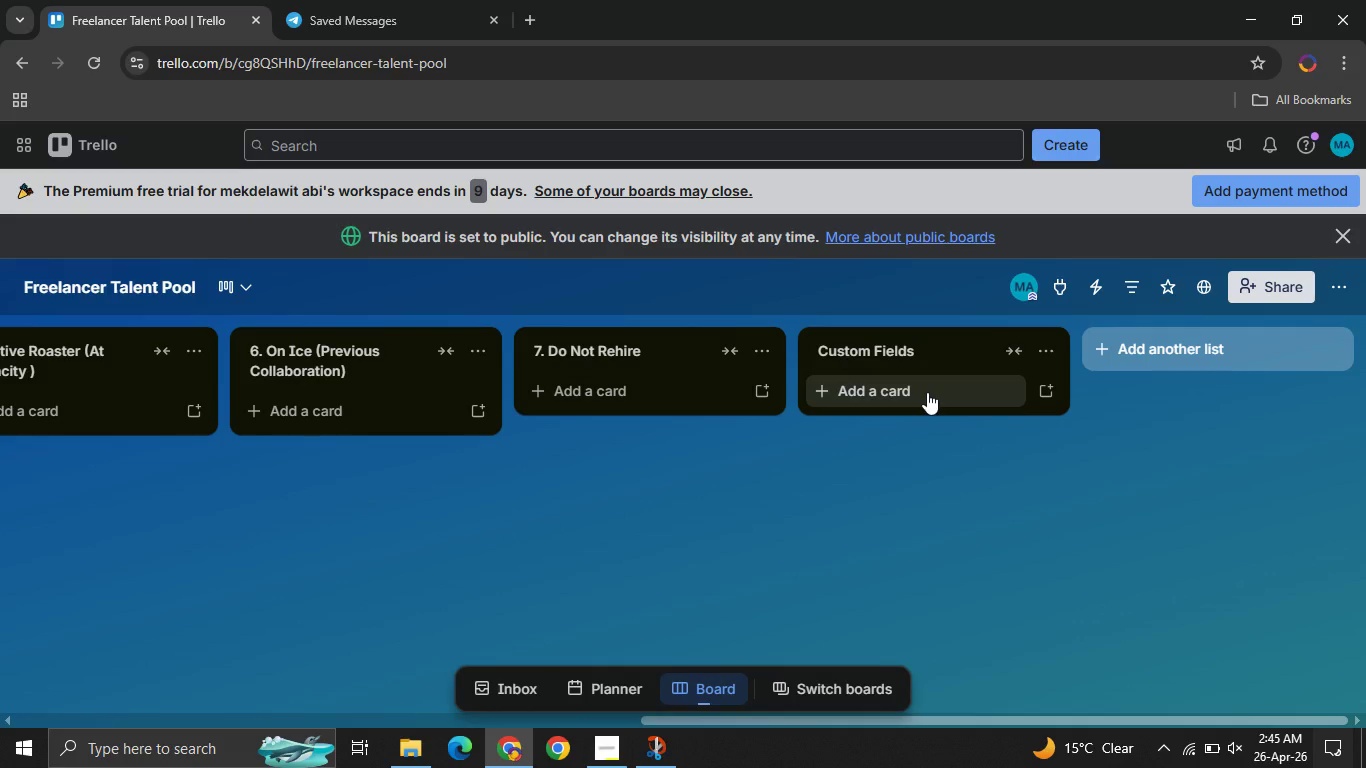 
left_click([927, 392])
 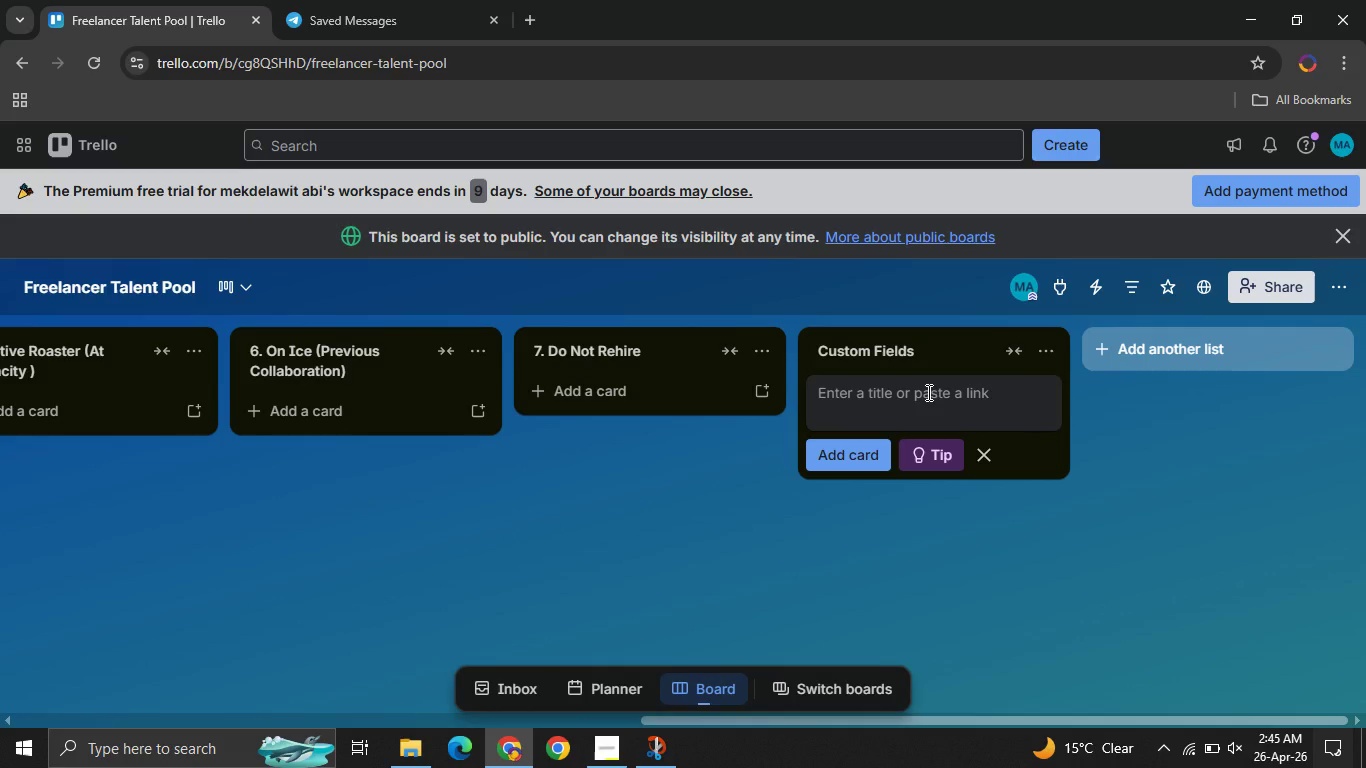 
type(Custom field )
 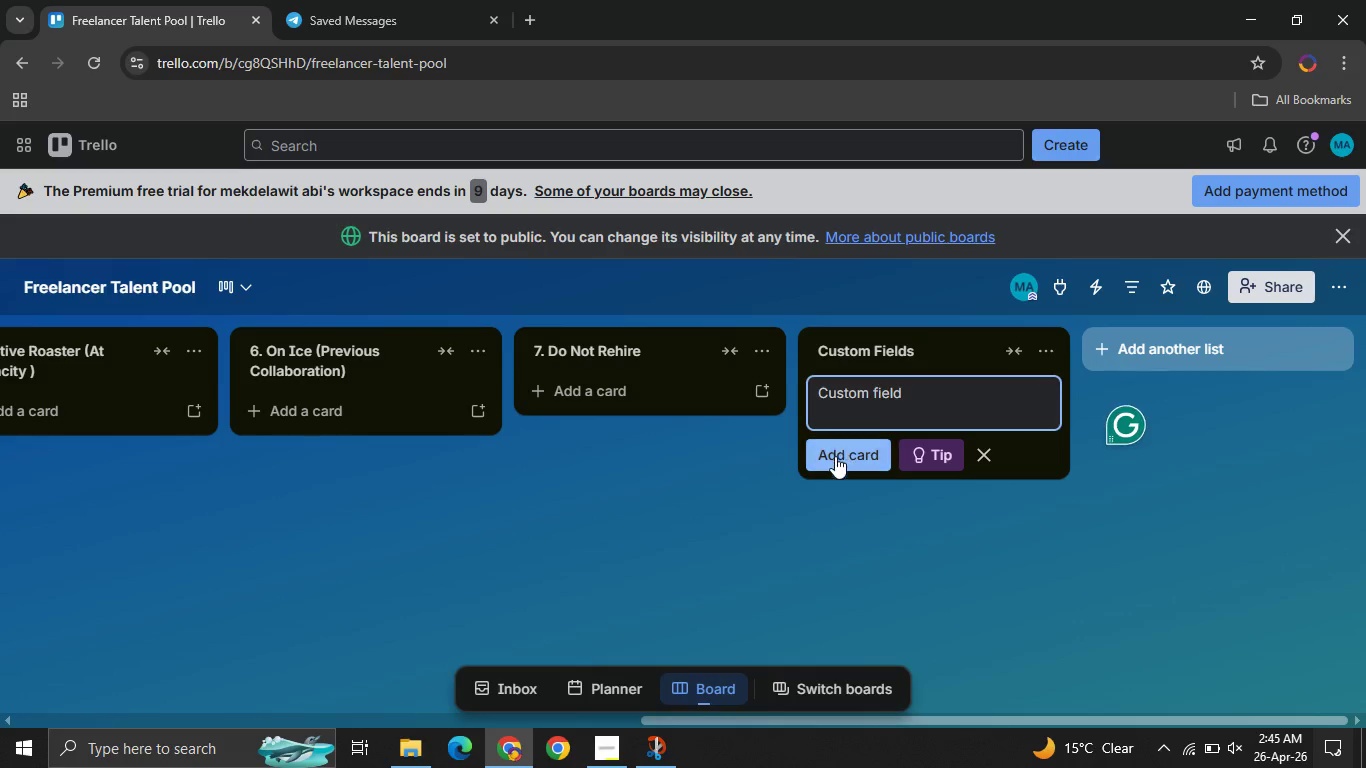 
left_click([833, 457])
 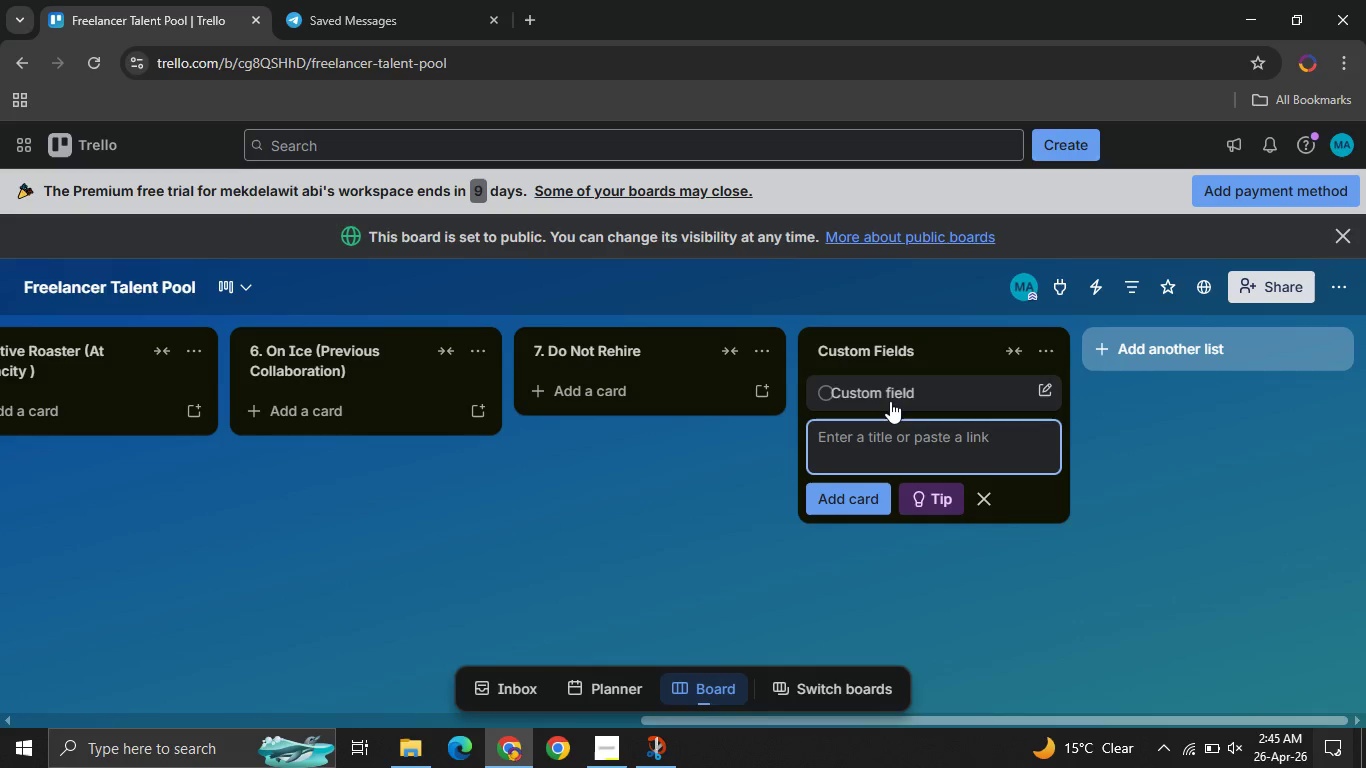 
left_click([890, 401])
 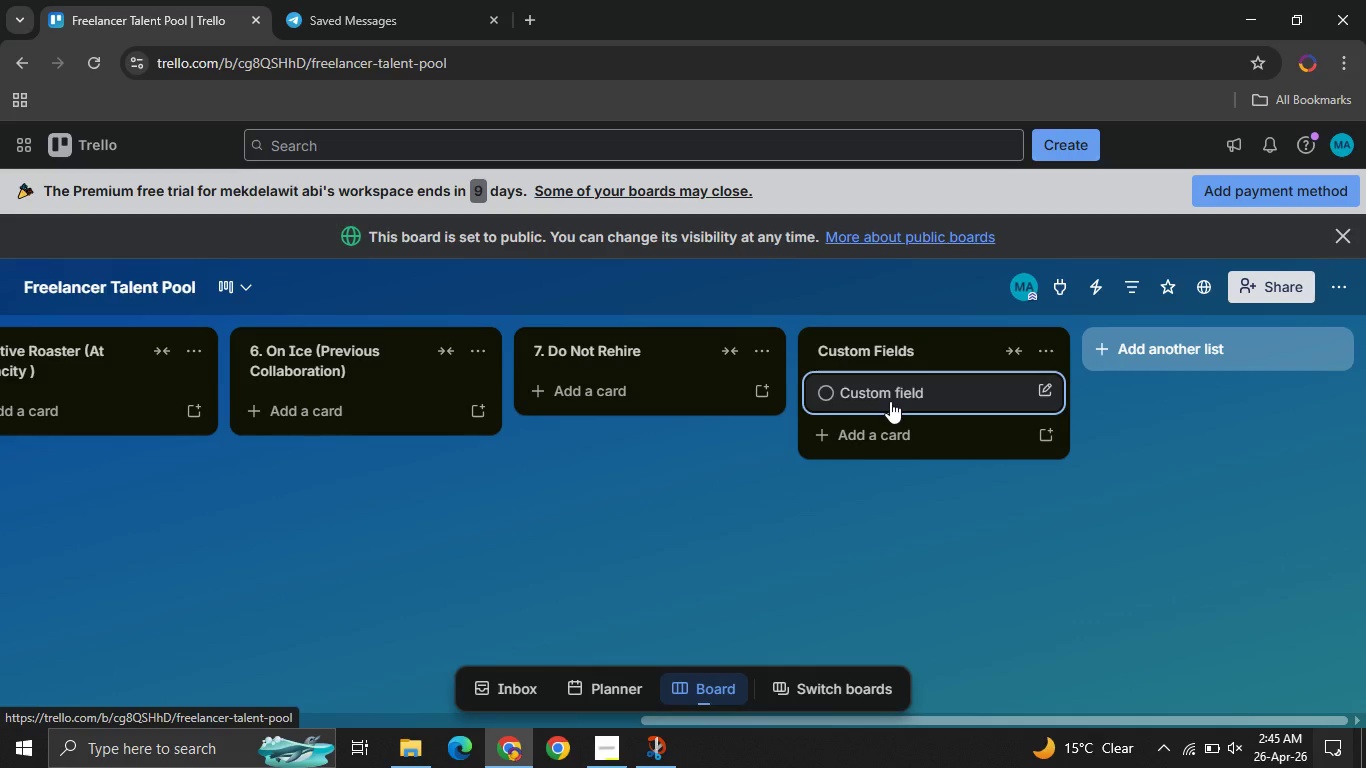 
left_click([890, 401])
 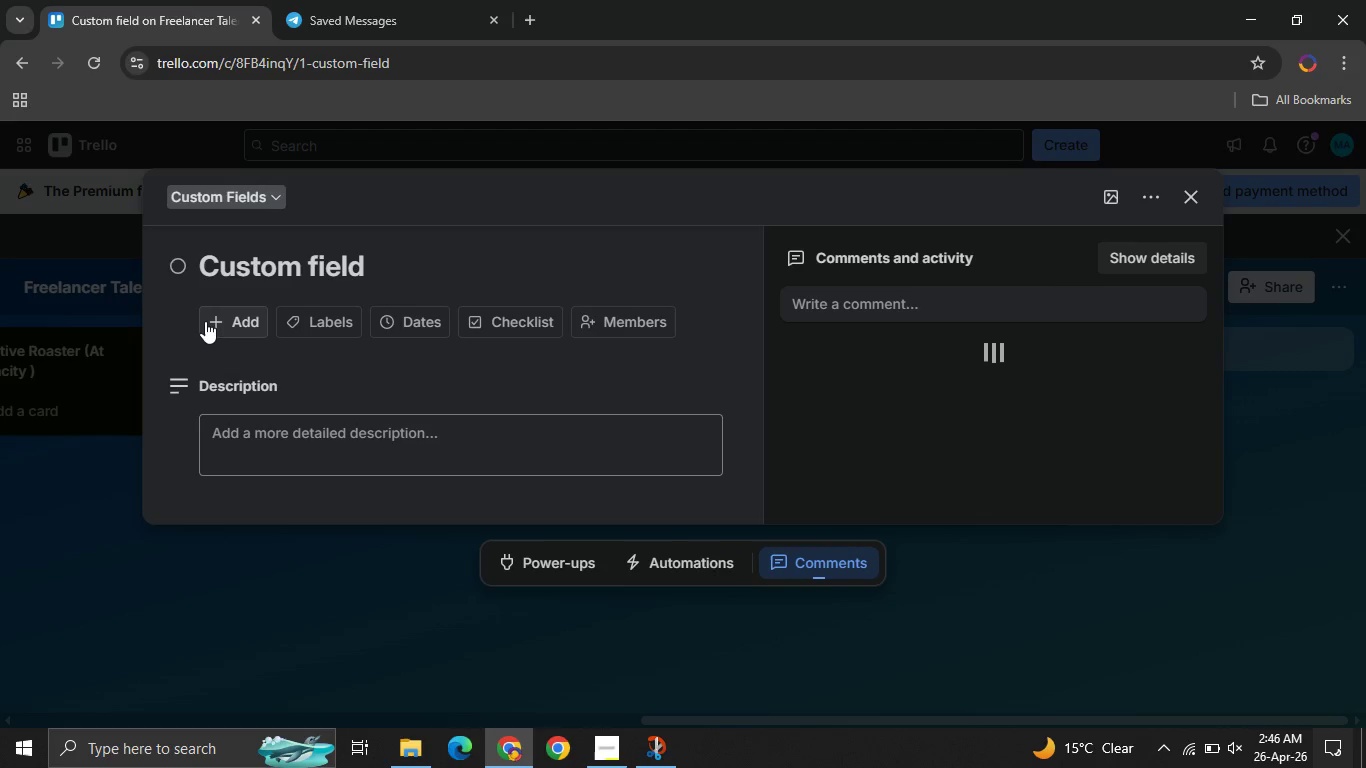 
left_click([213, 321])
 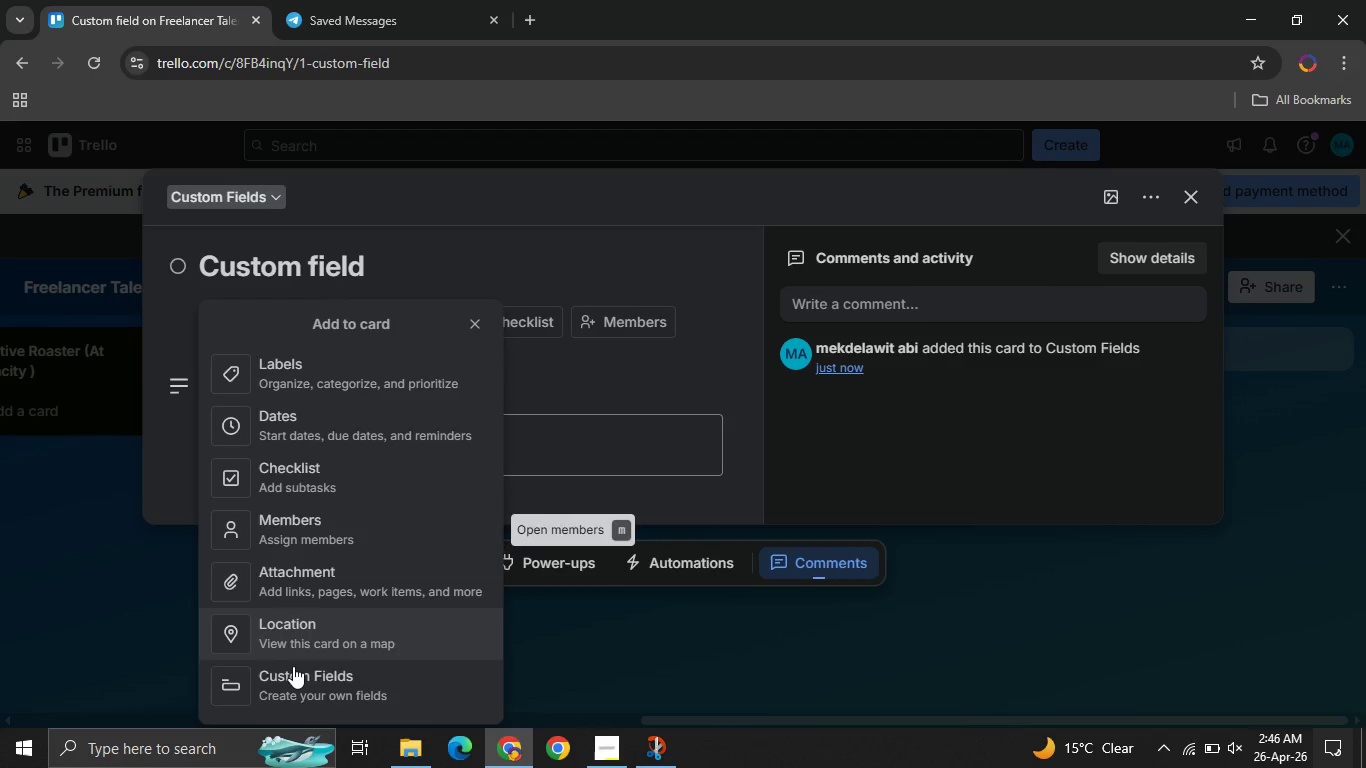 
left_click([294, 672])
 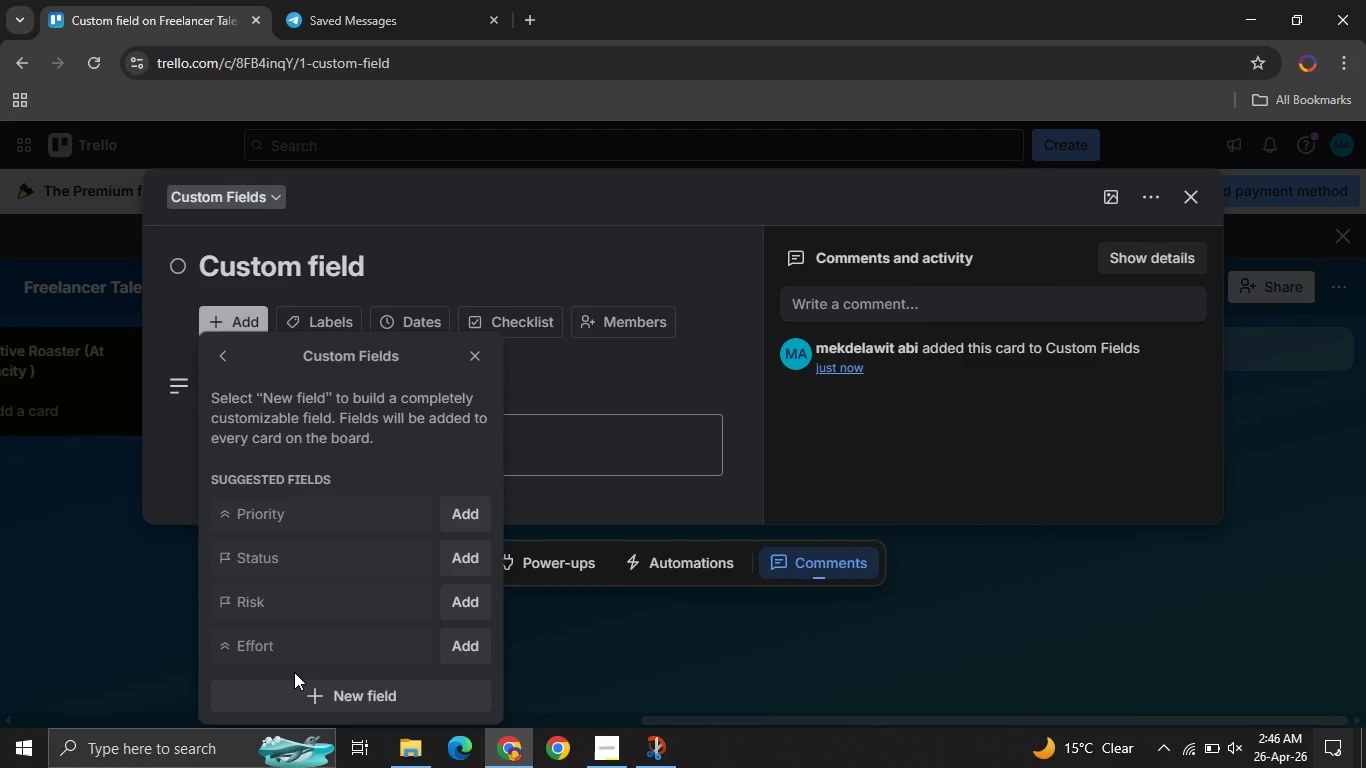 
wait(18.72)
 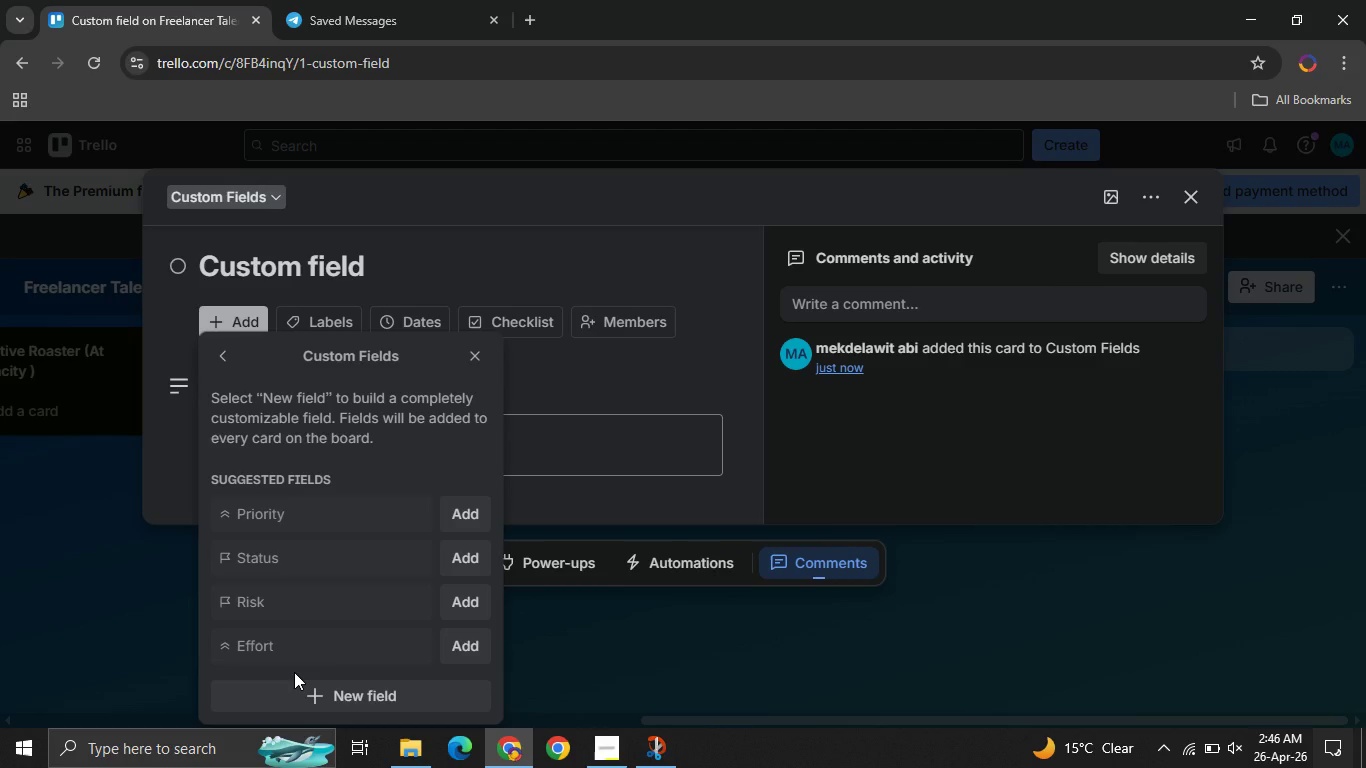 
left_click([319, 694])
 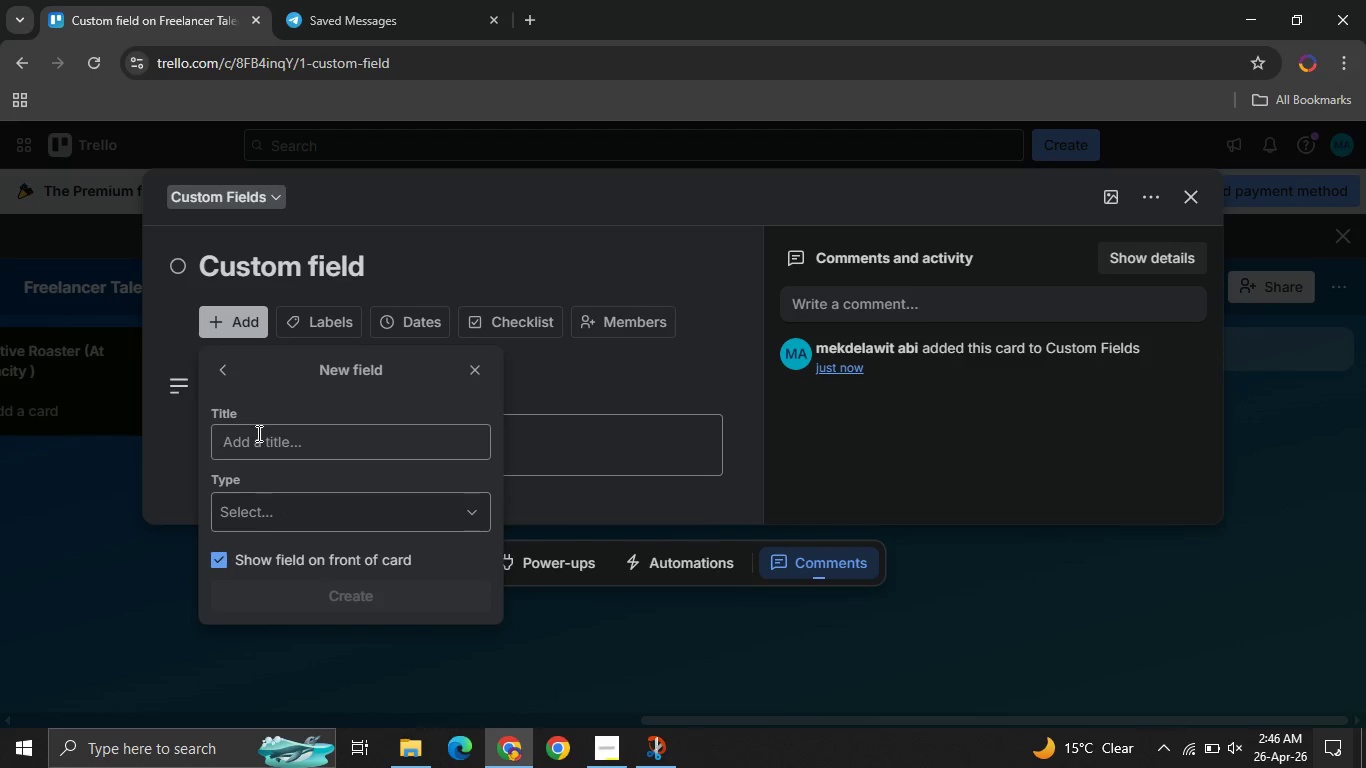 
left_click([257, 433])
 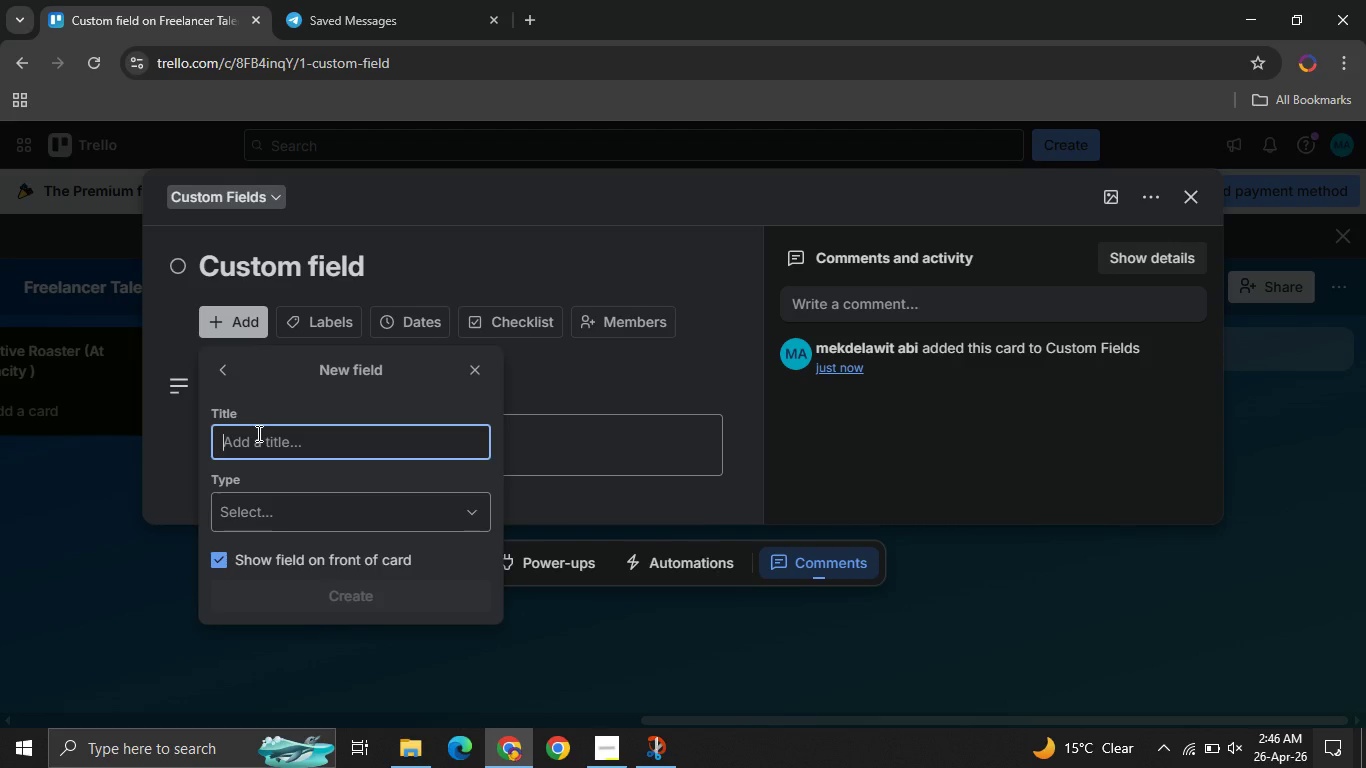 
wait(23.25)
 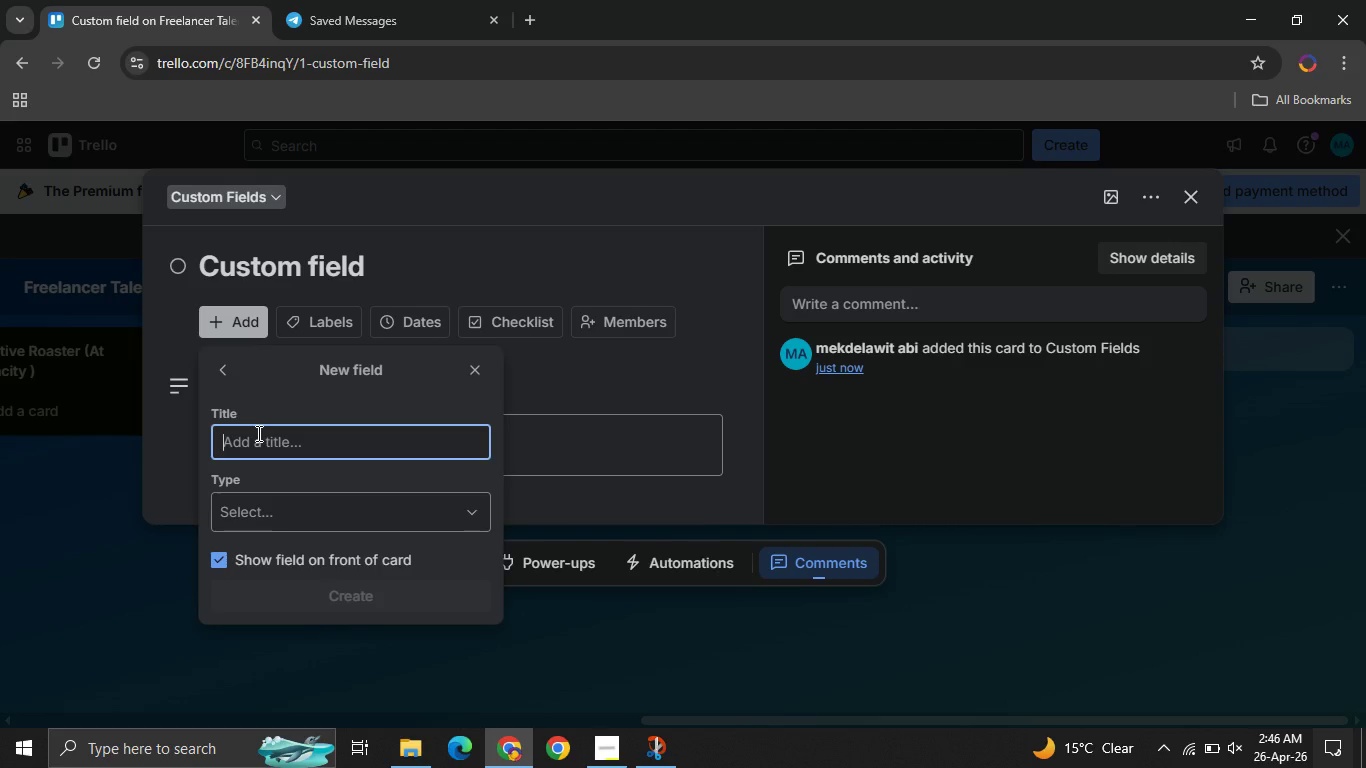 
type(Primary Skill )
 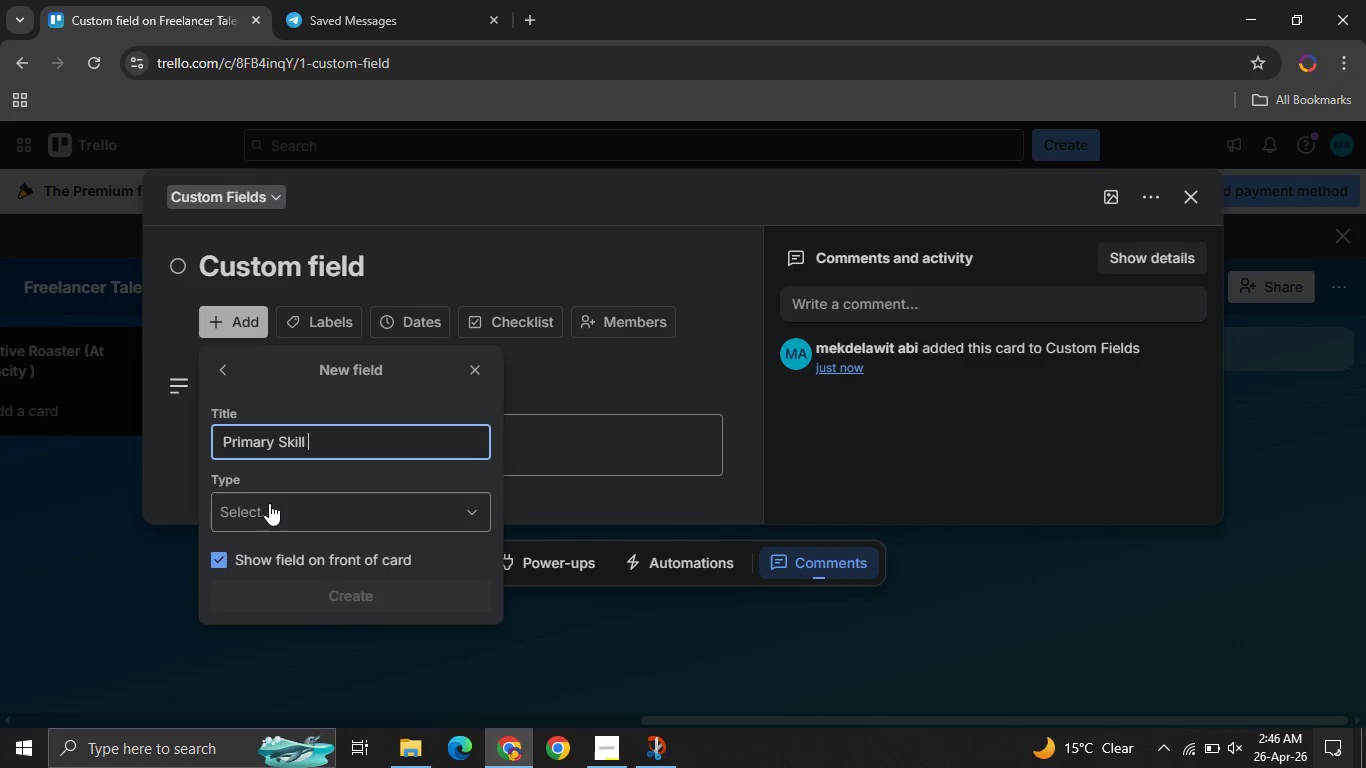 
left_click([269, 503])
 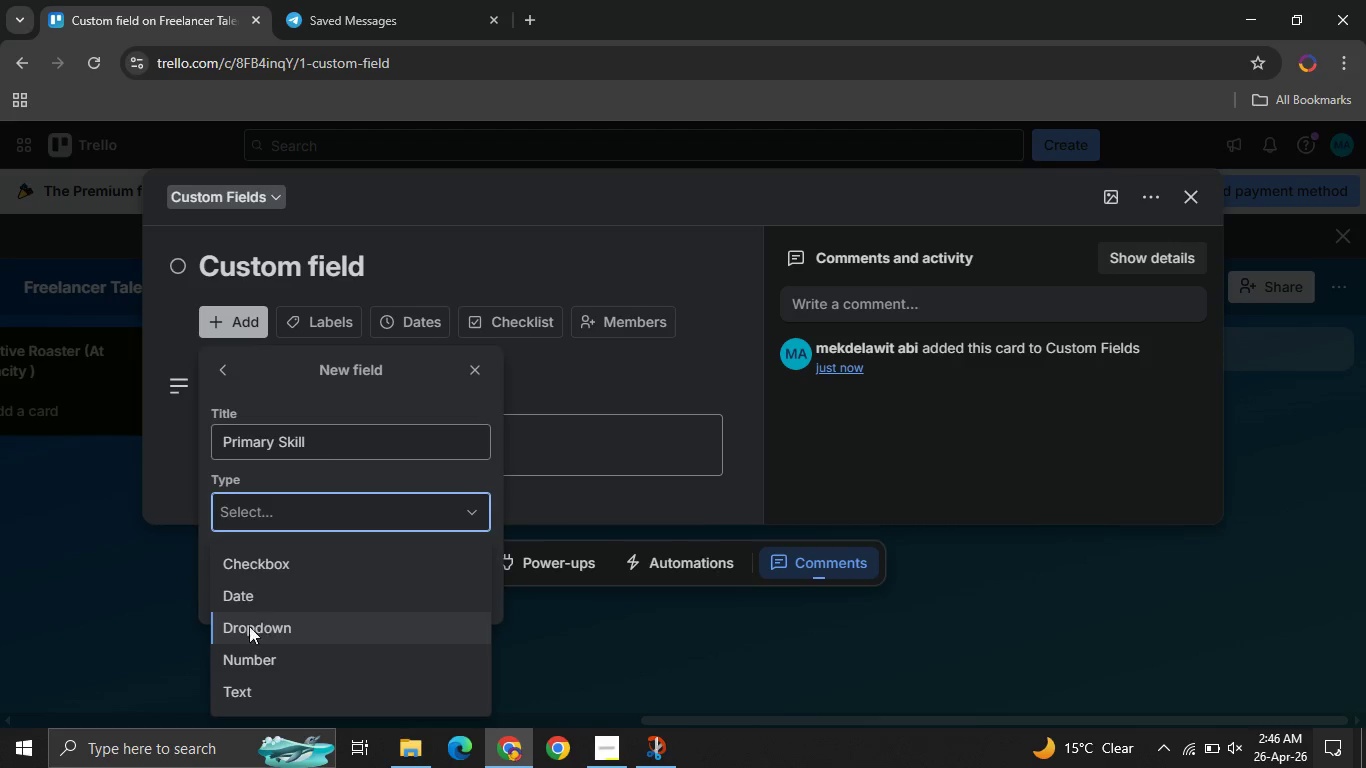 
left_click([245, 629])
 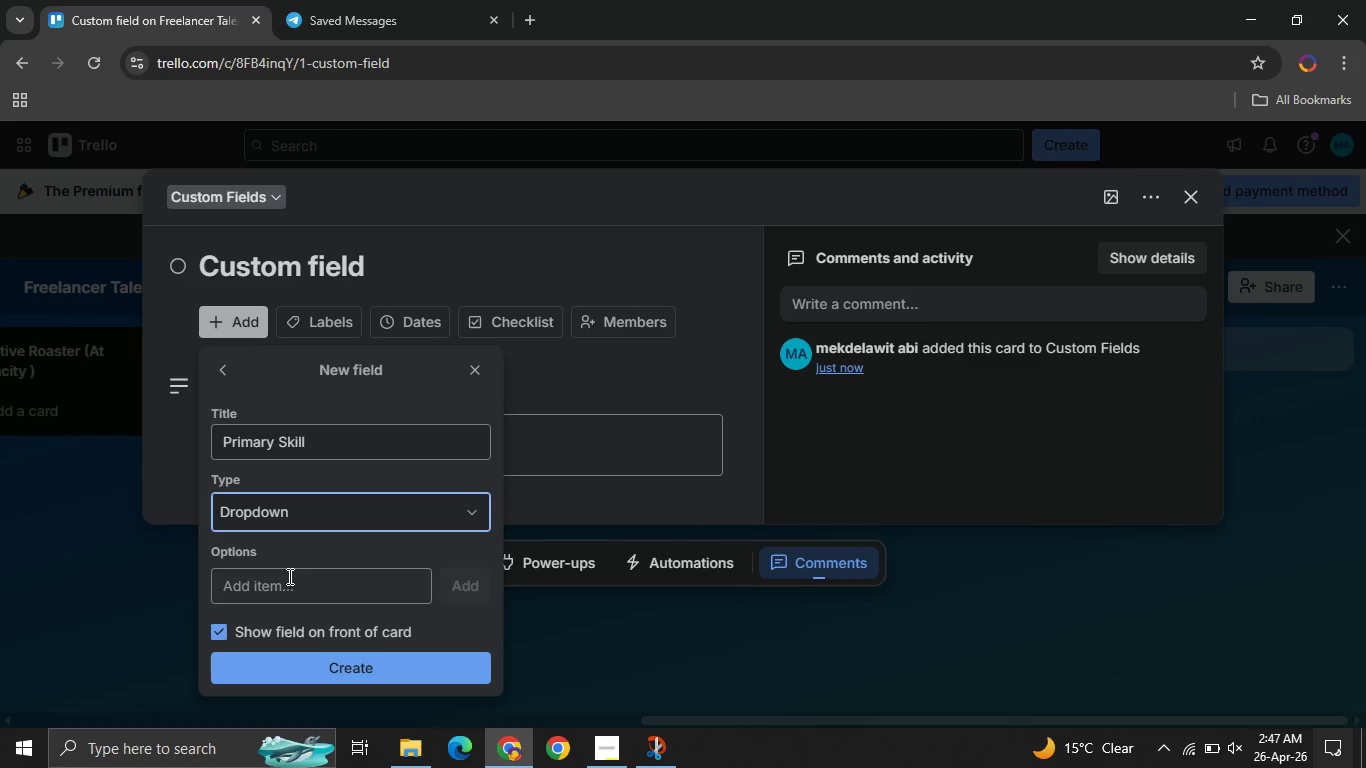 
left_click([288, 576])
 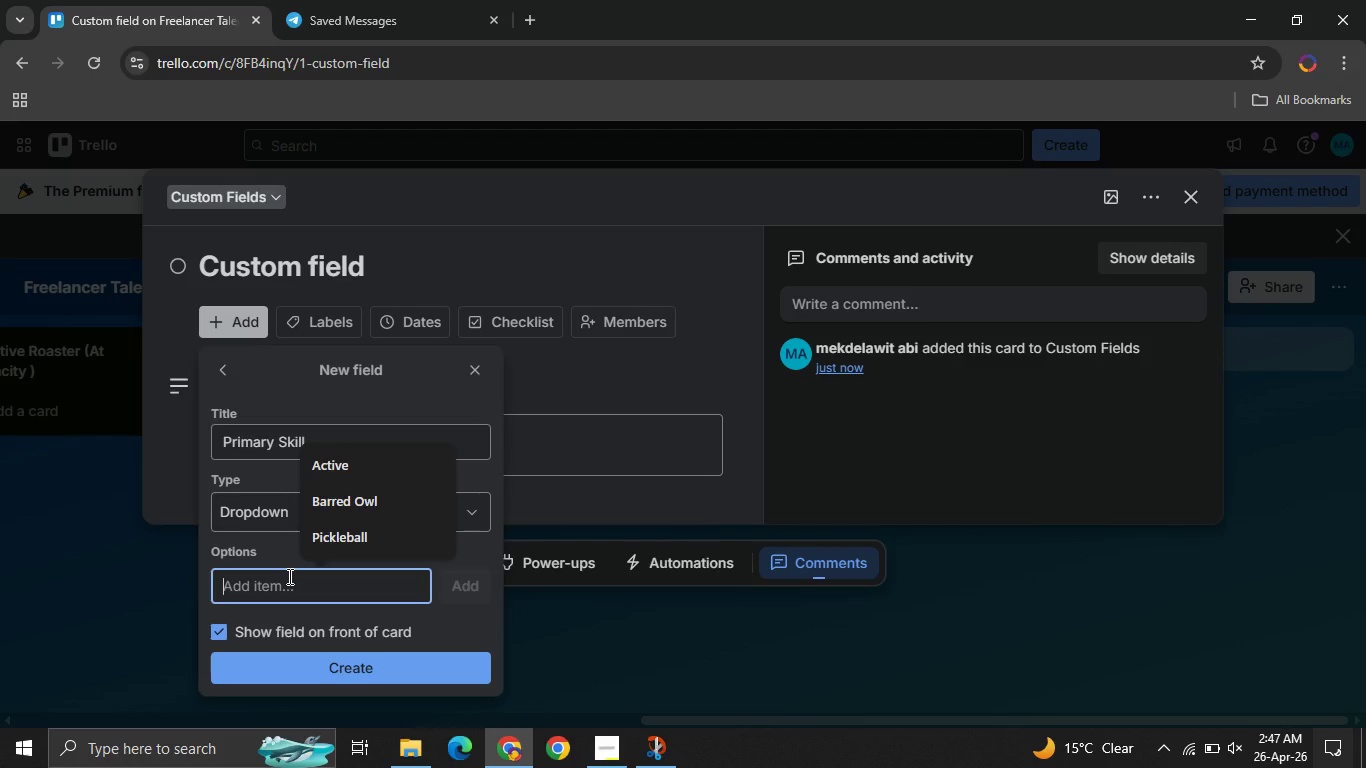 
type(SEO W)
key(Backspace)
type(writing )
 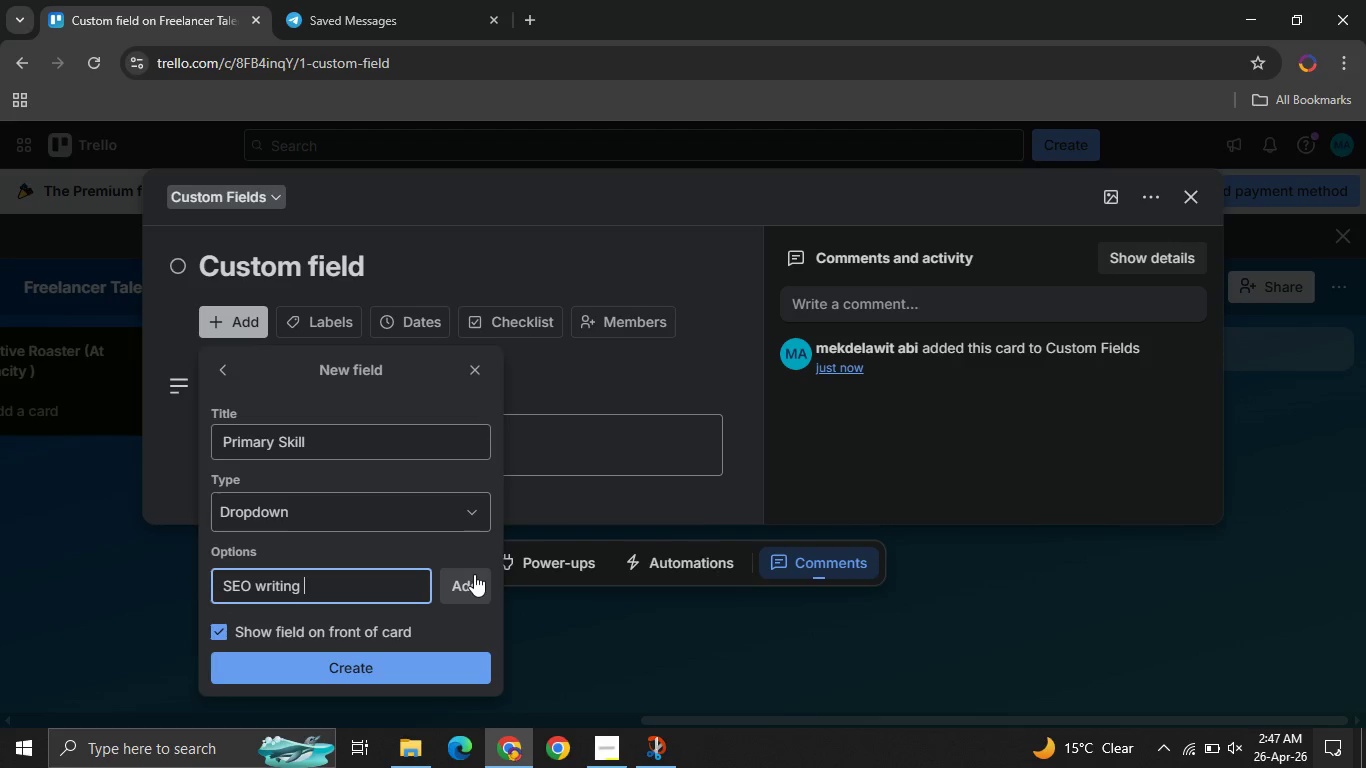 
left_click([474, 574])
 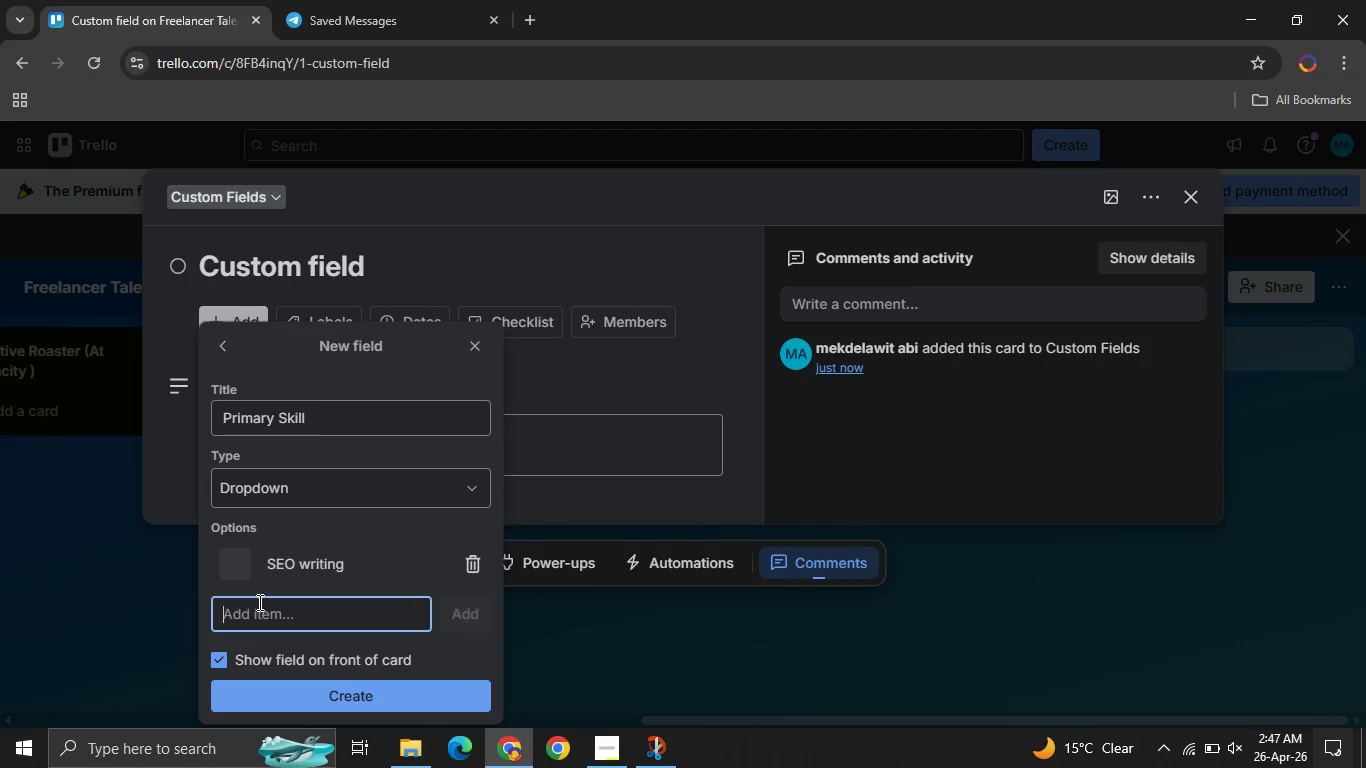 
type(Video editing )
 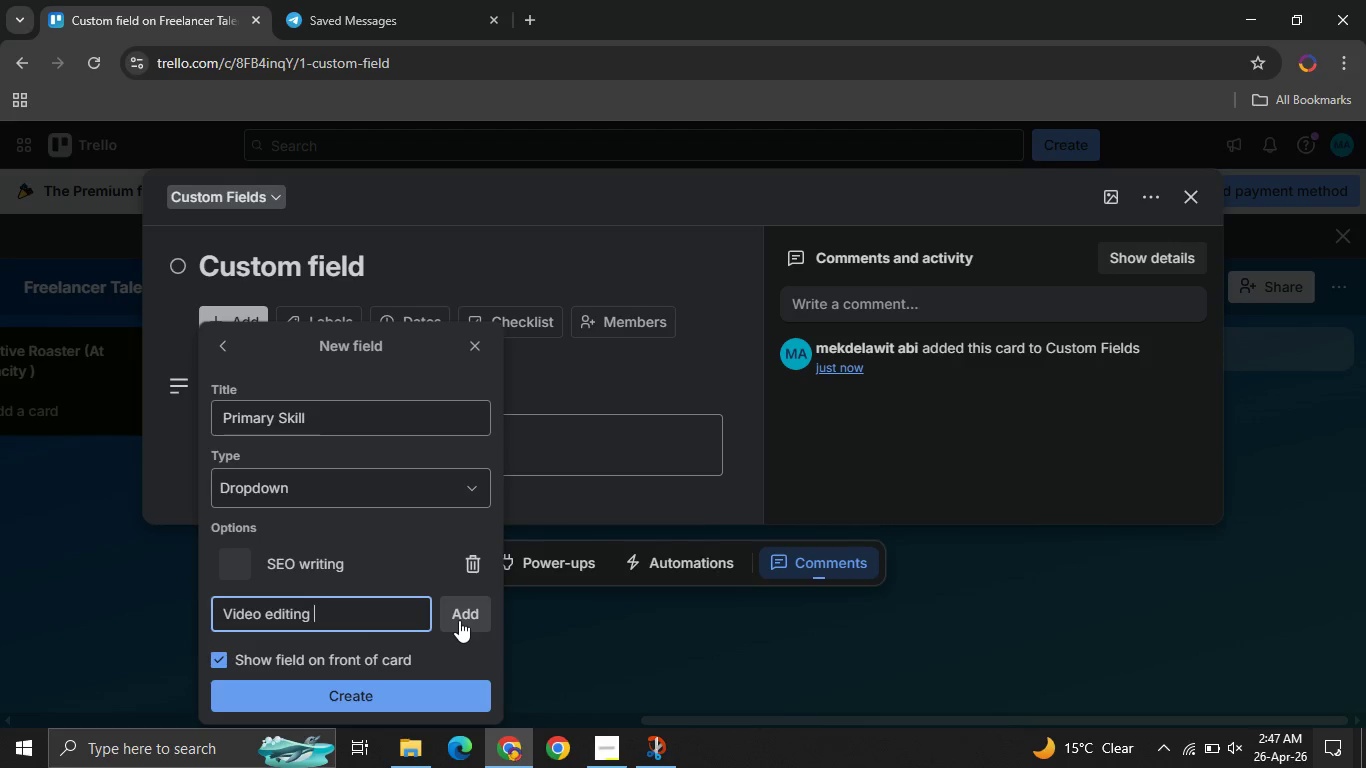 
left_click([459, 620])
 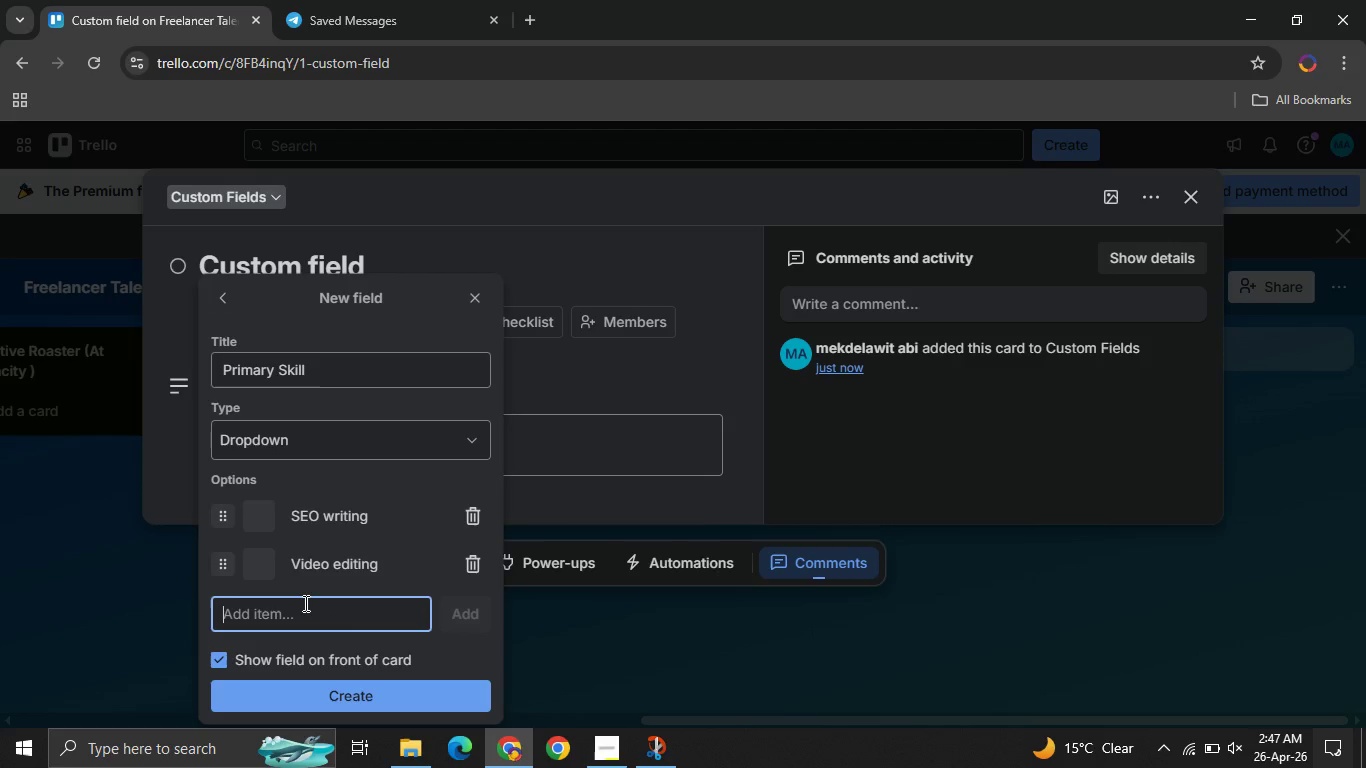 
left_click([304, 603])
 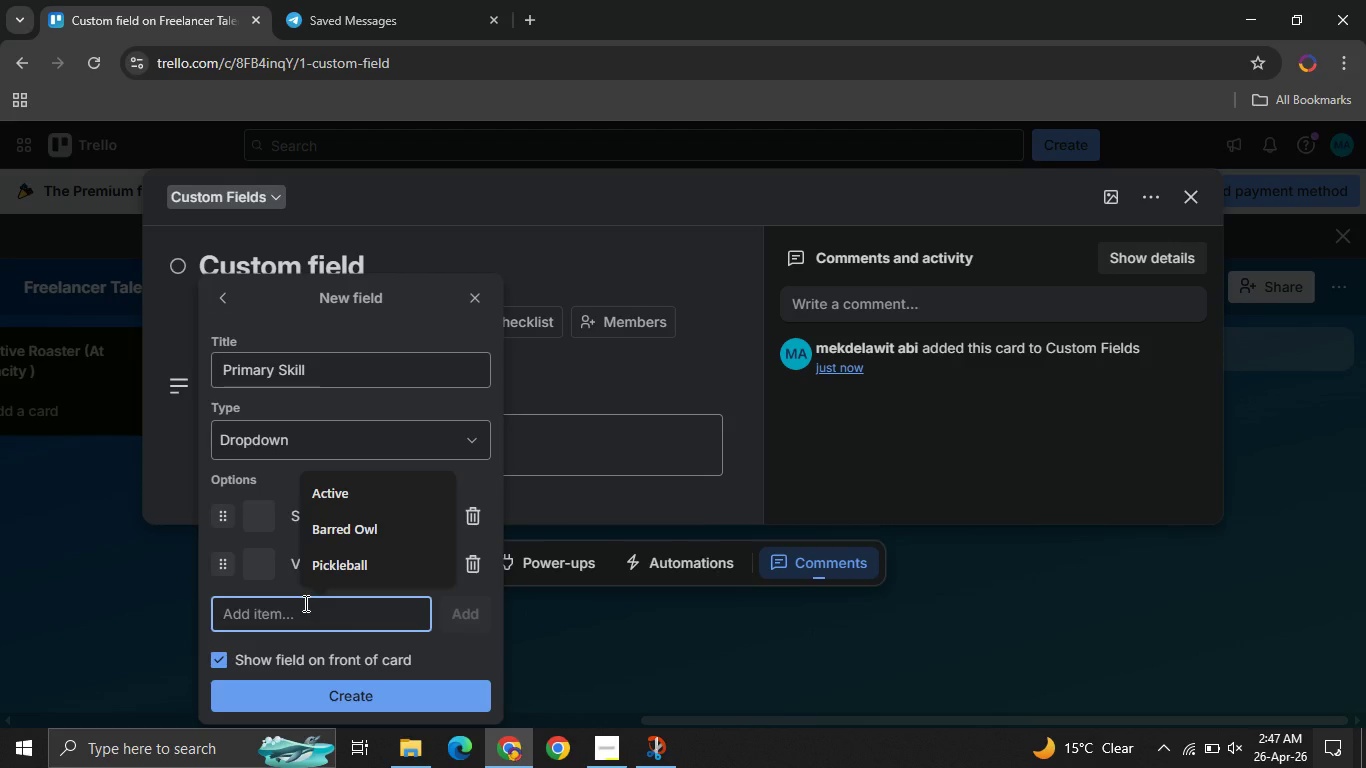 
type(Graphic design)
 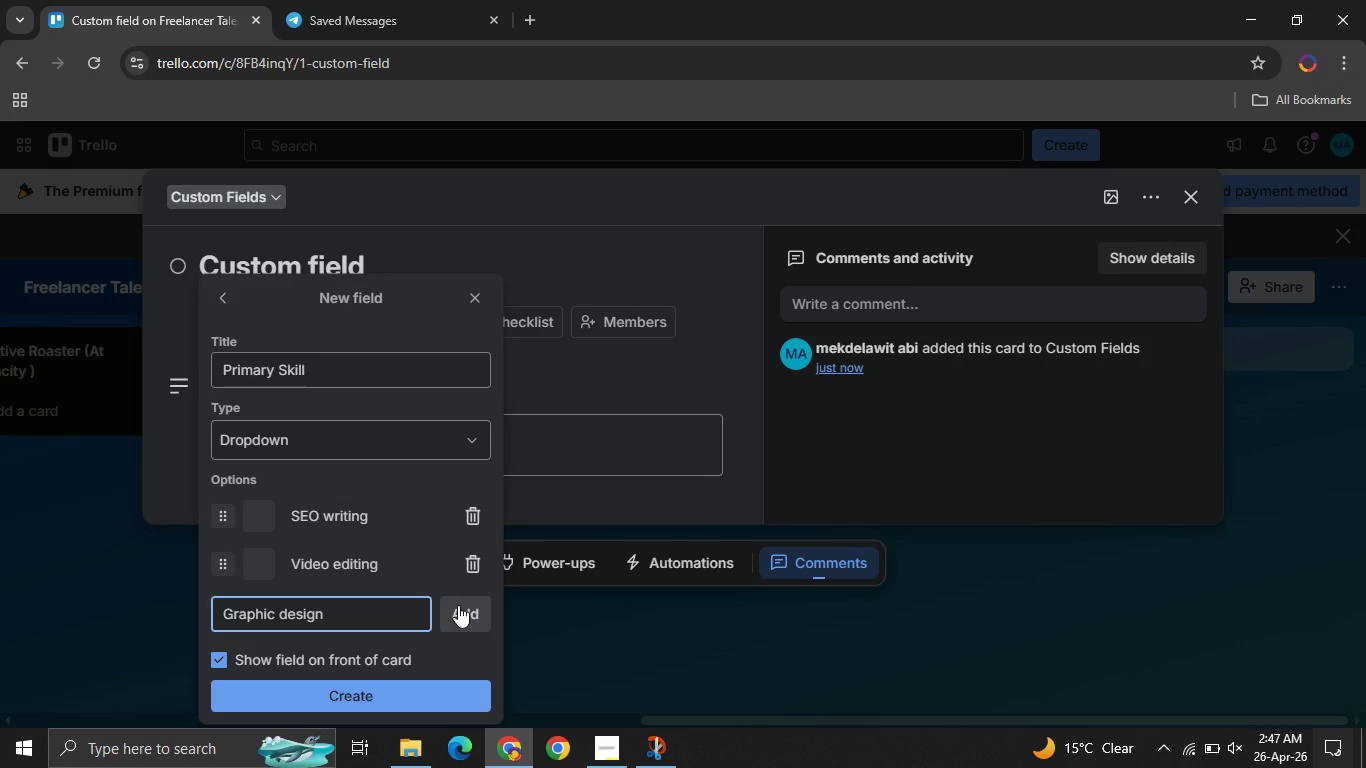 
left_click([458, 605])
 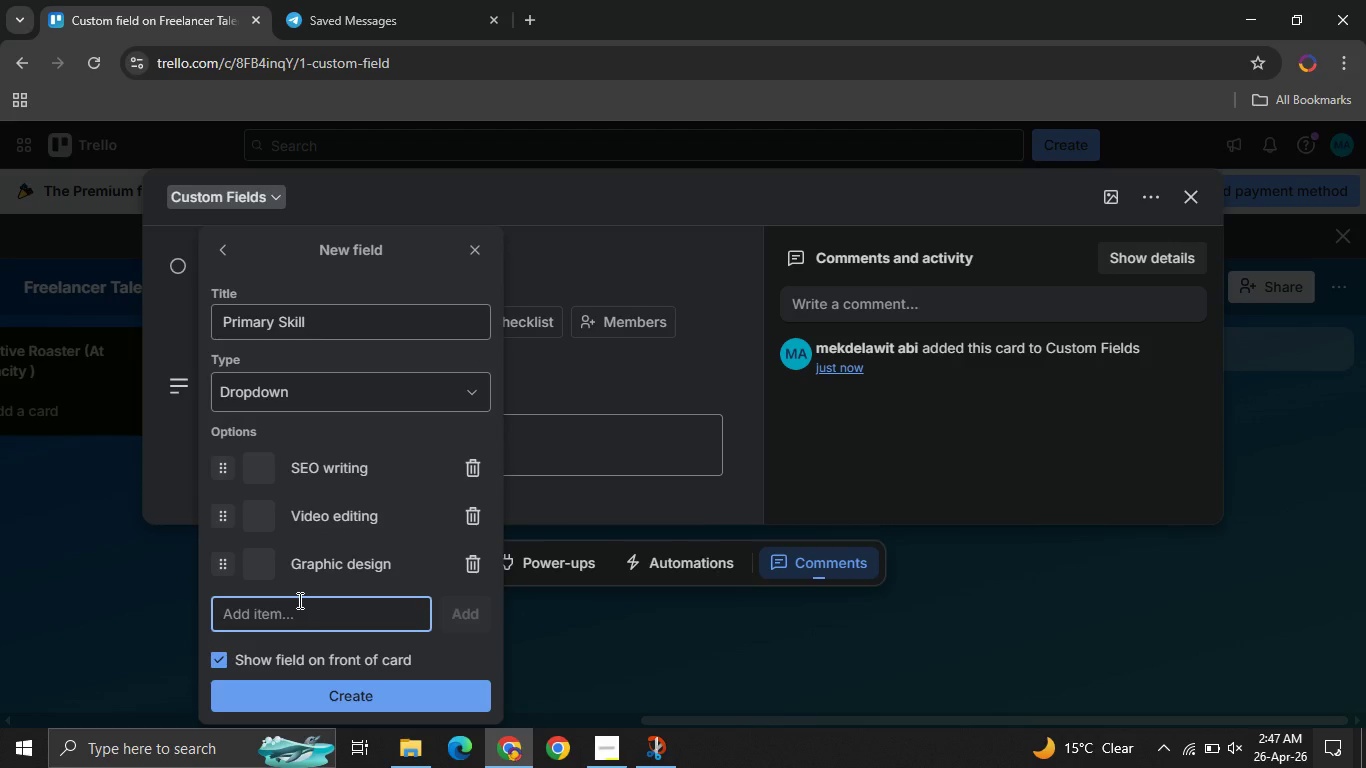 
type(Technical SEO)
 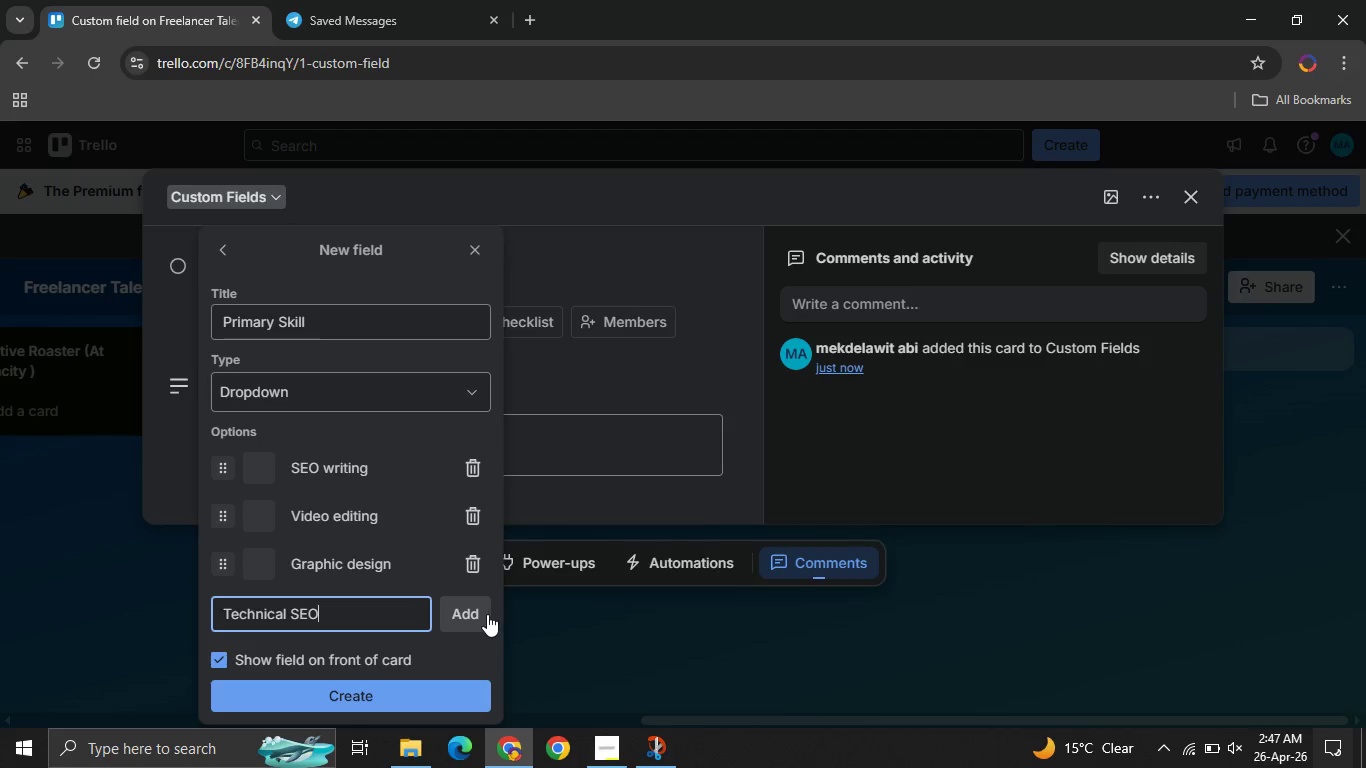 
left_click([485, 614])
 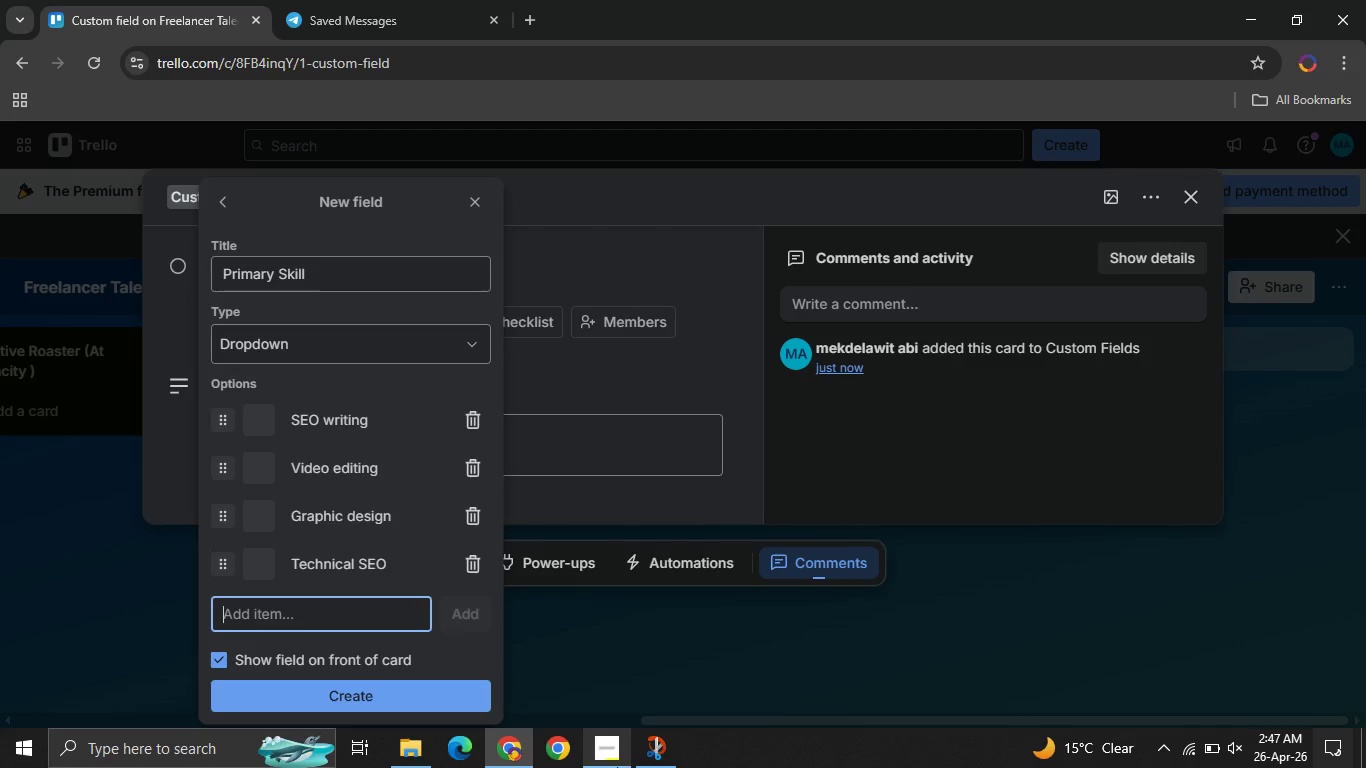 
left_click([617, 767])